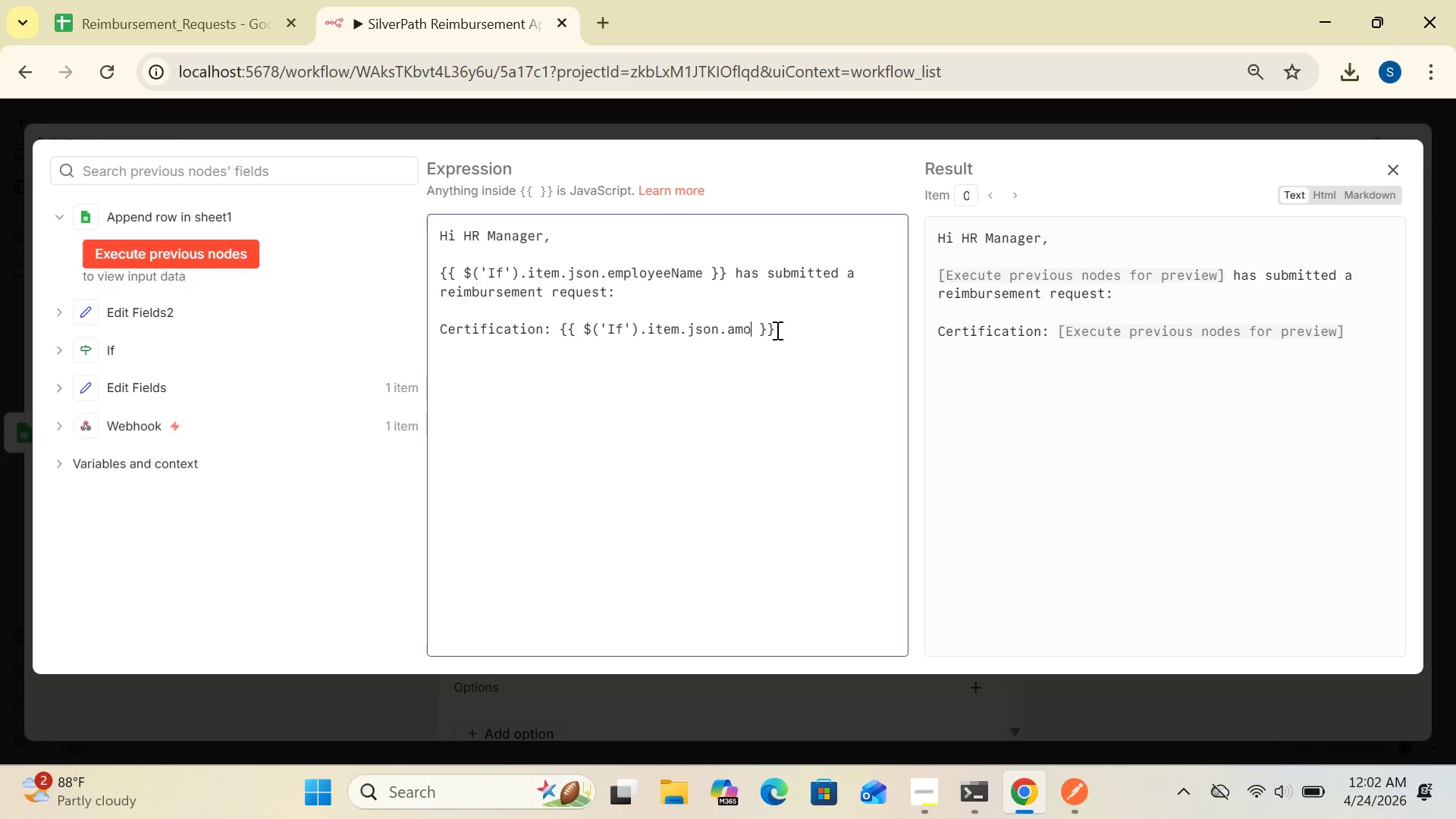 
key(Backspace)
 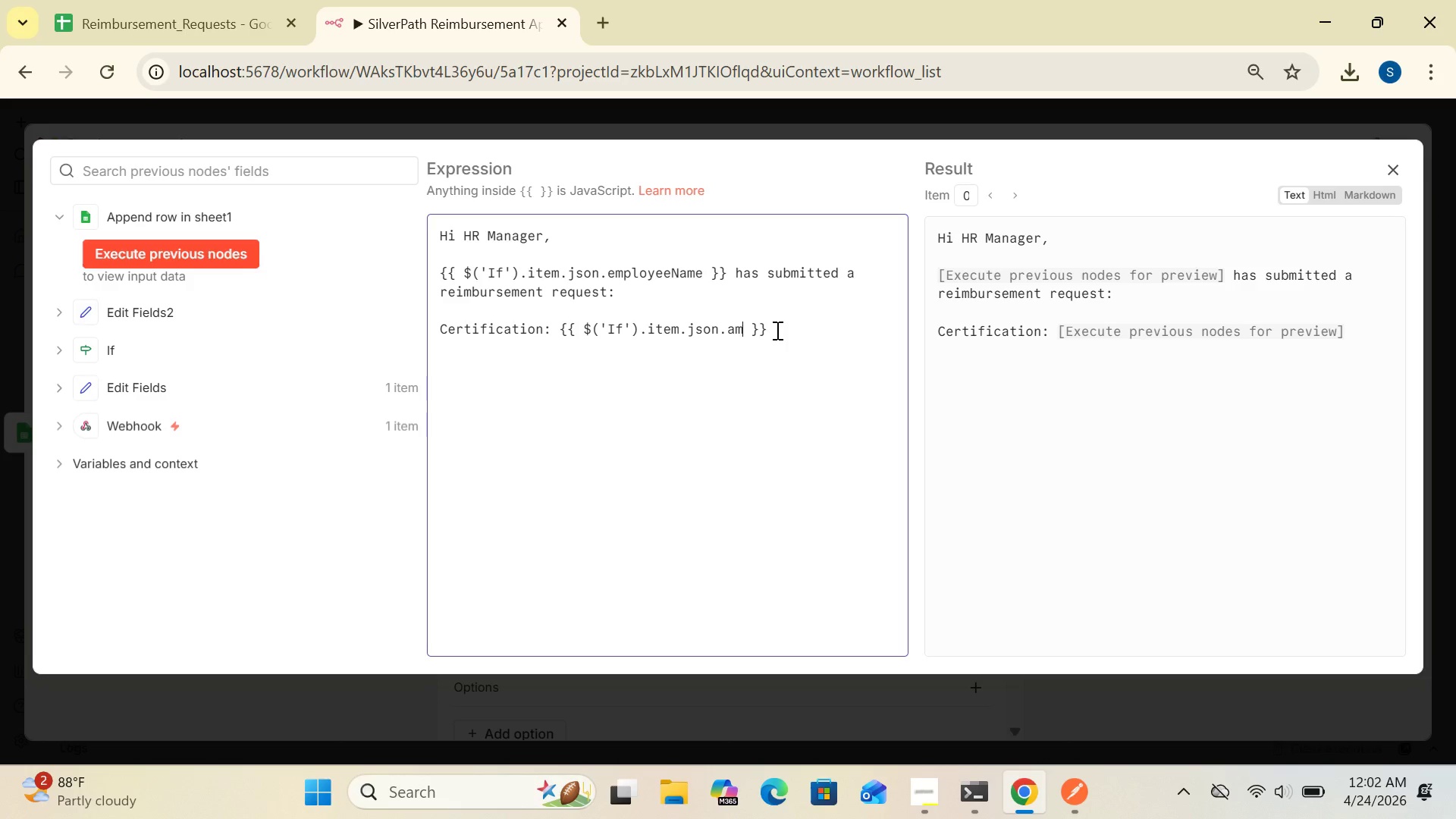 
key(Backspace)
 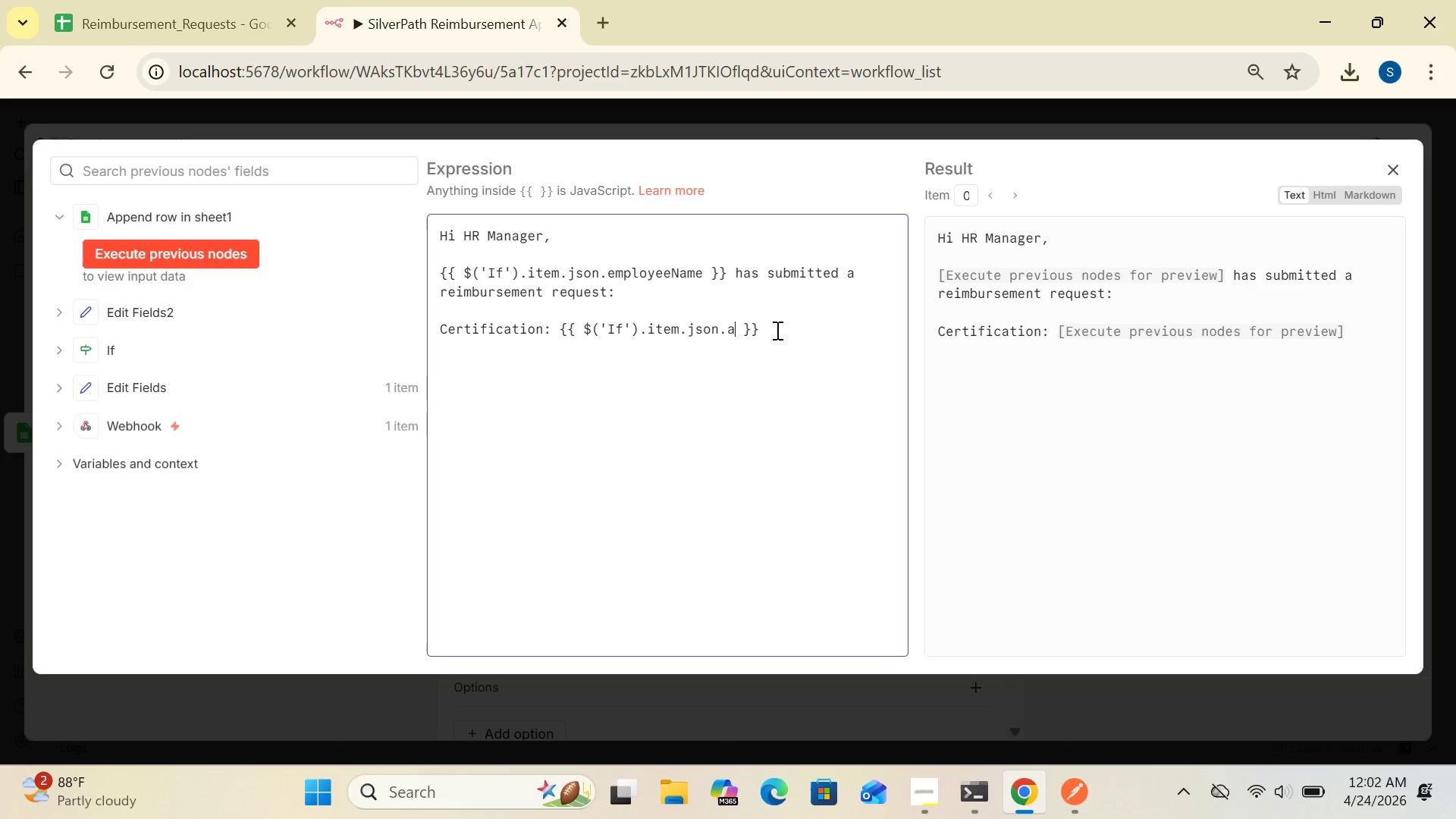 
key(Backspace)
 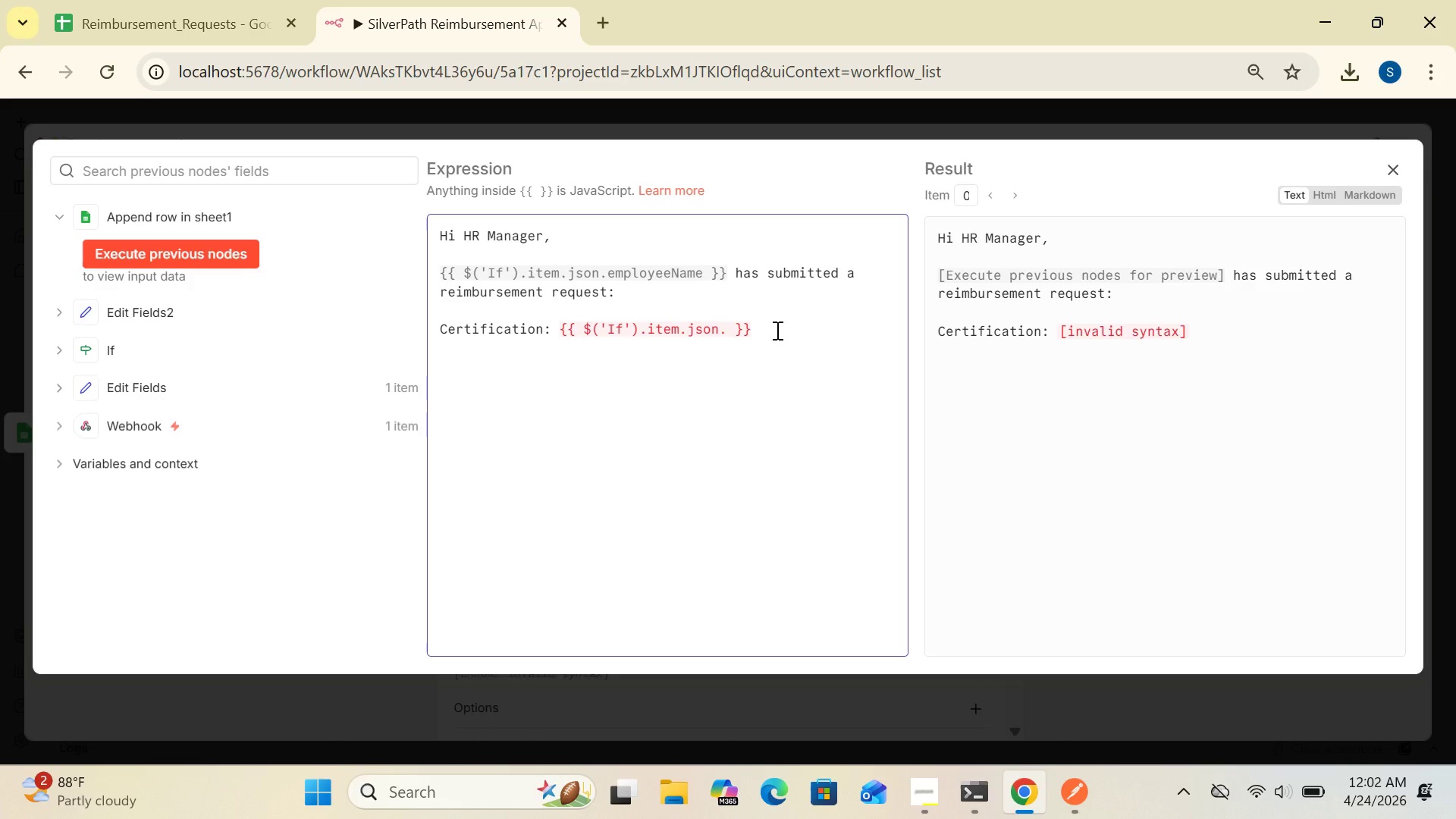 
type(certificatu)
key(Backspace)
type(ion)
 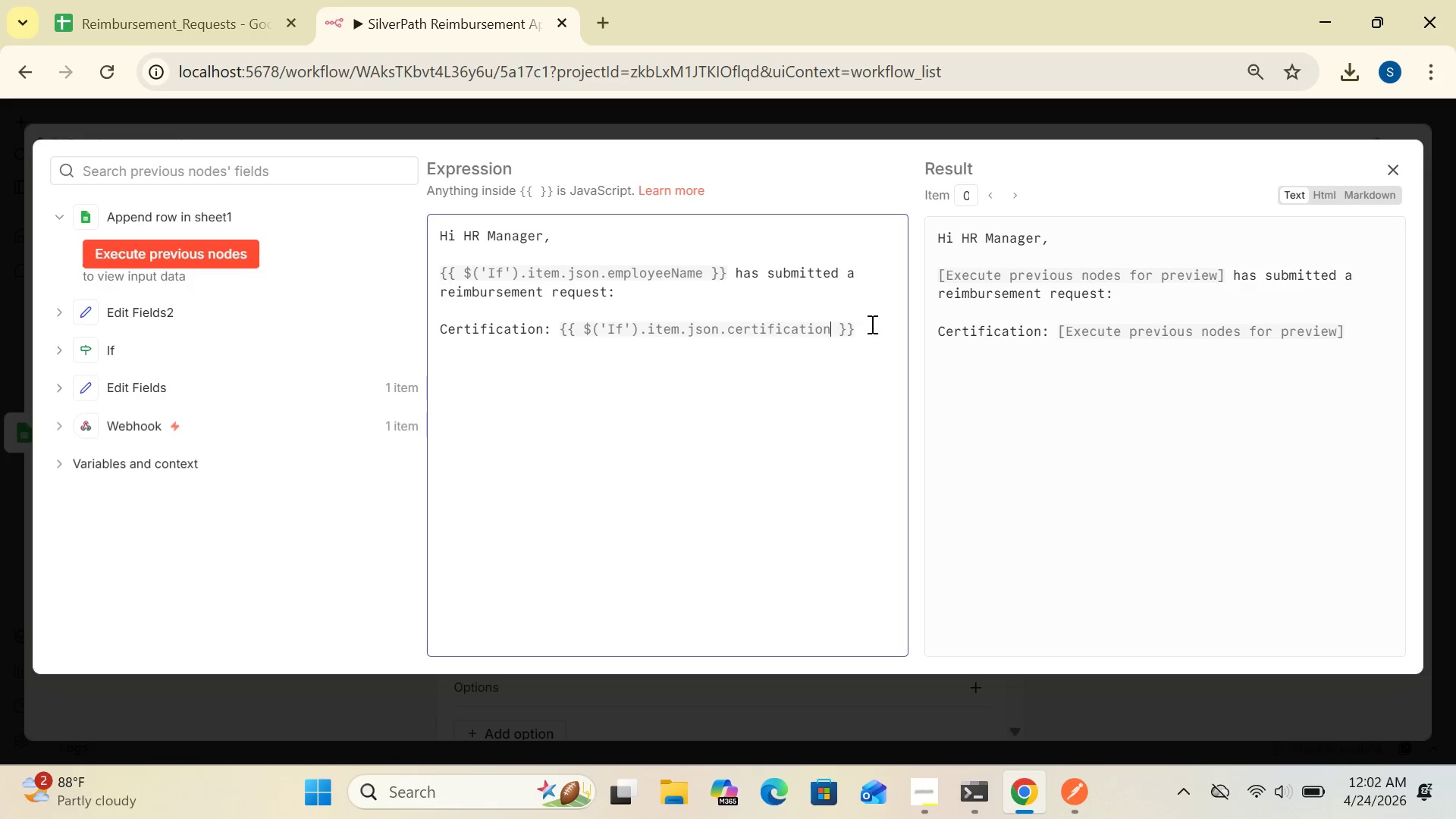 
left_click([862, 329])
 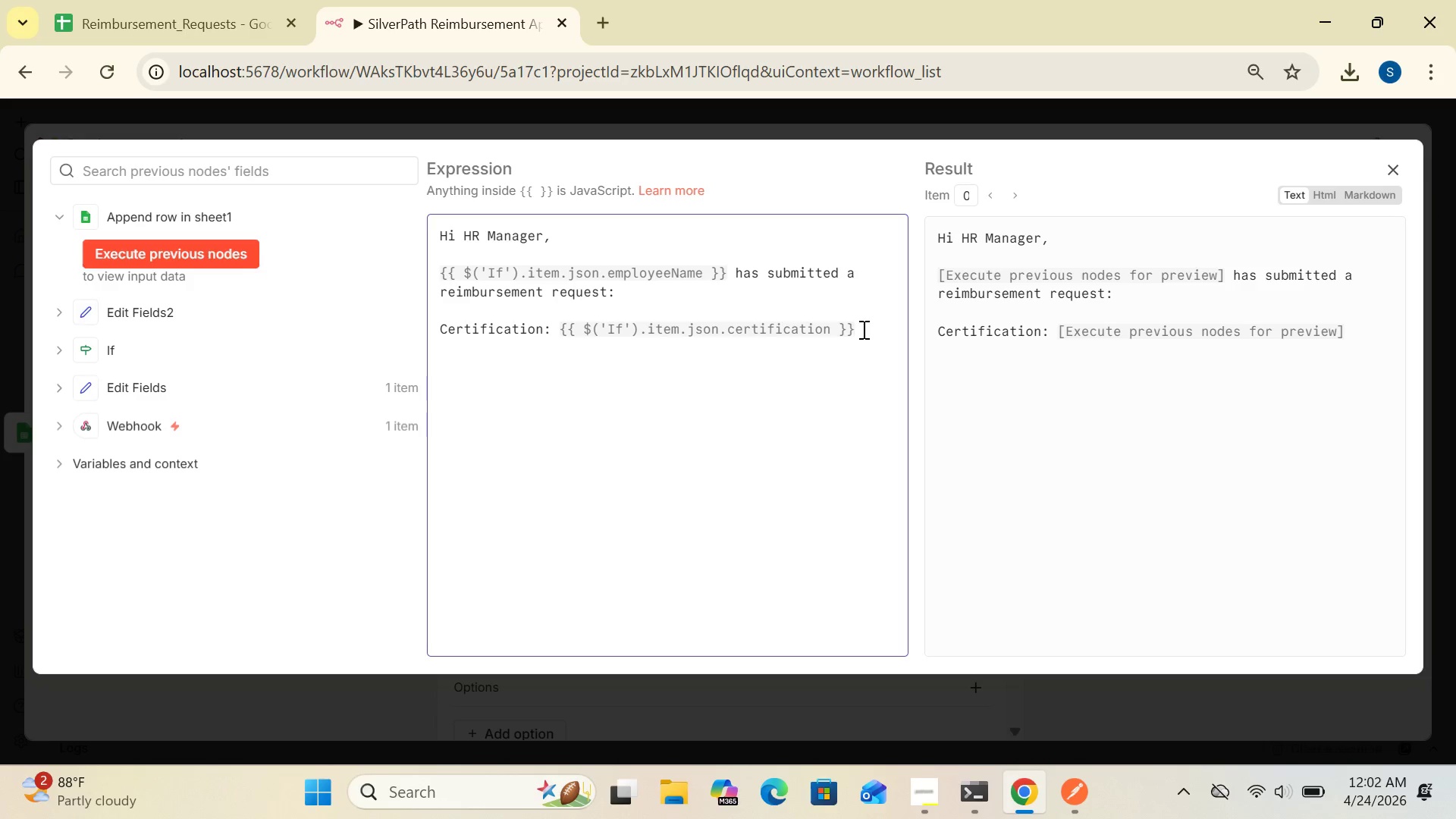 
key(Enter)
 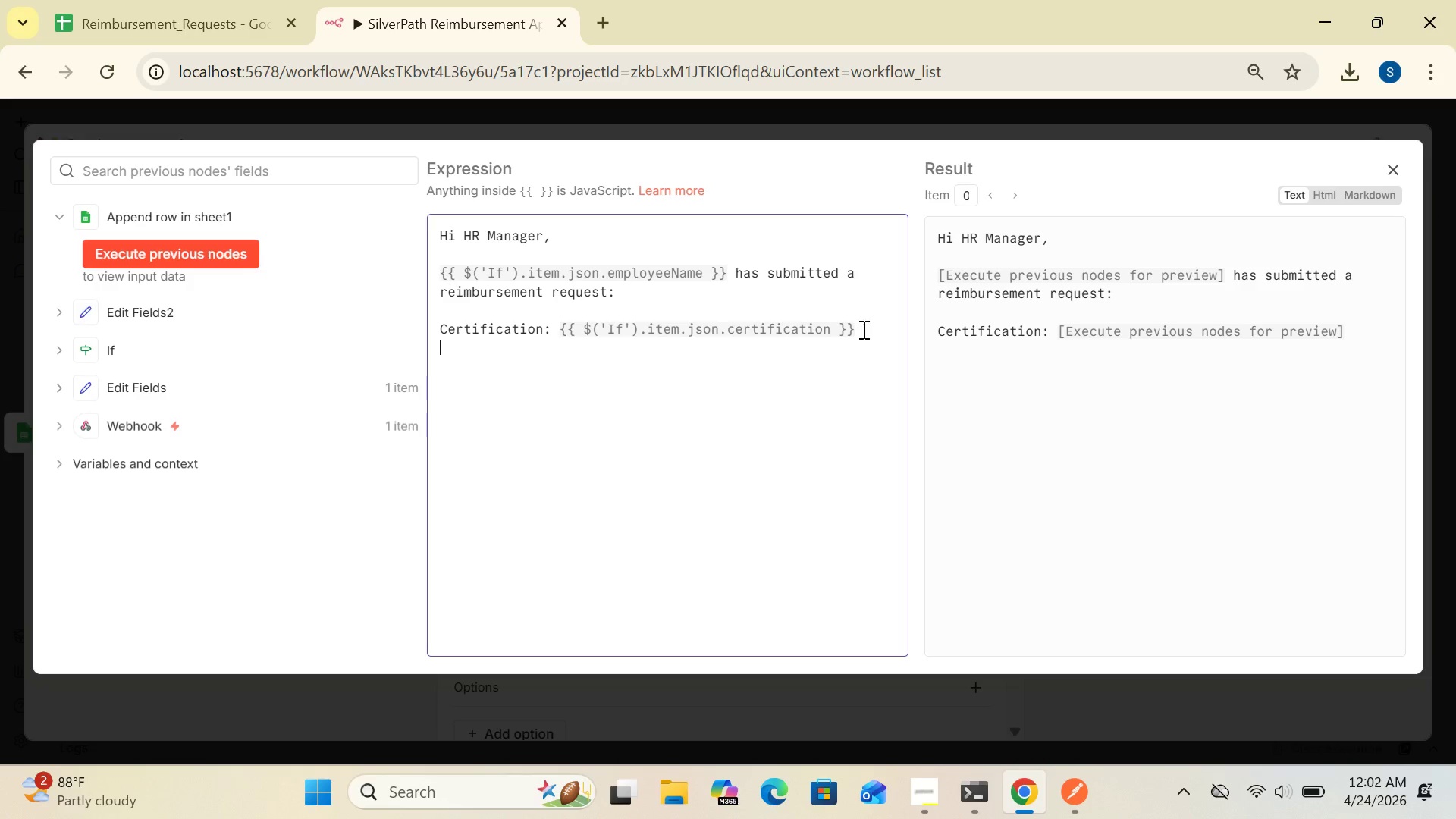 
type(Amount)
 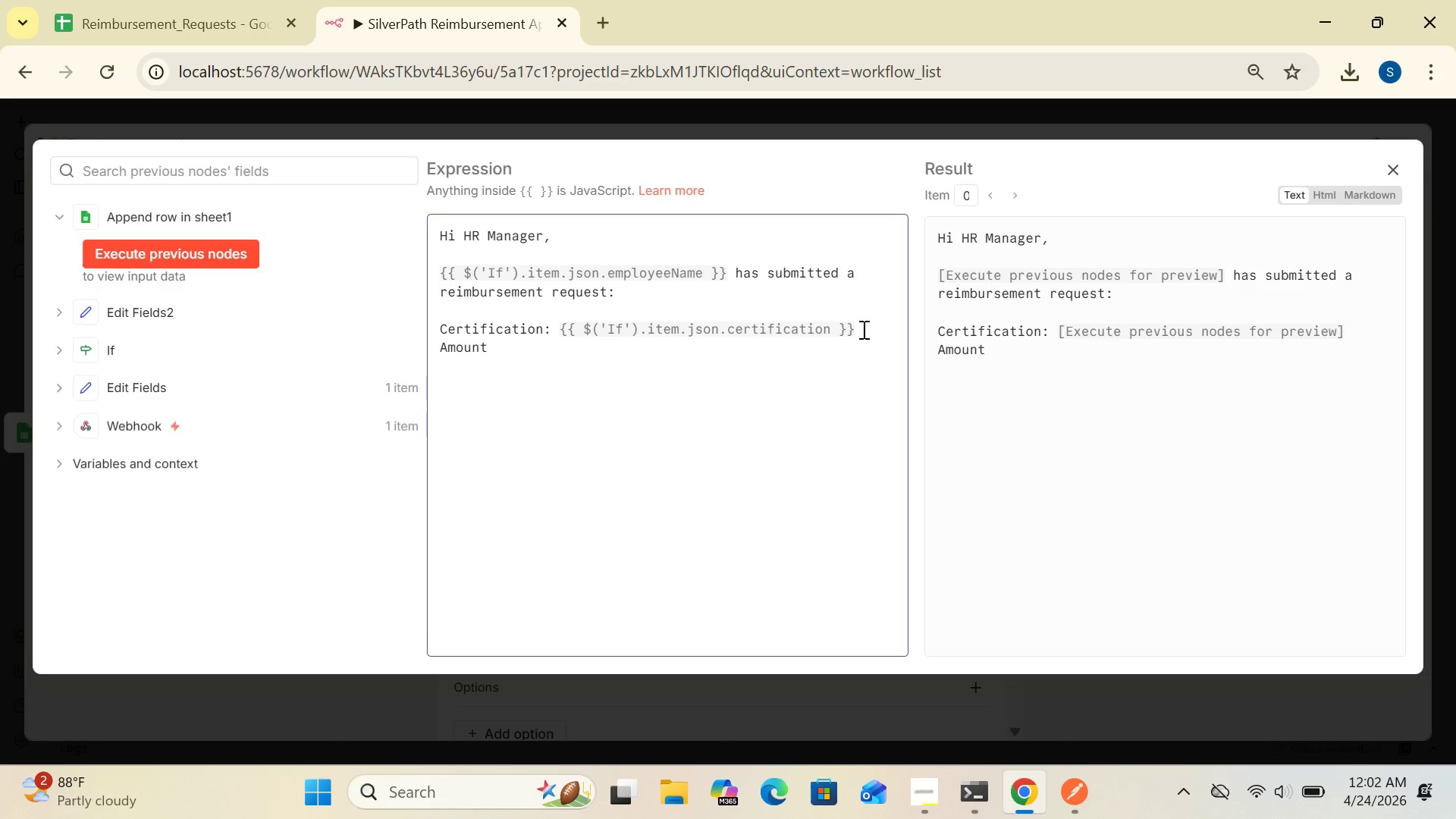 
key(Shift+Semicolon)
 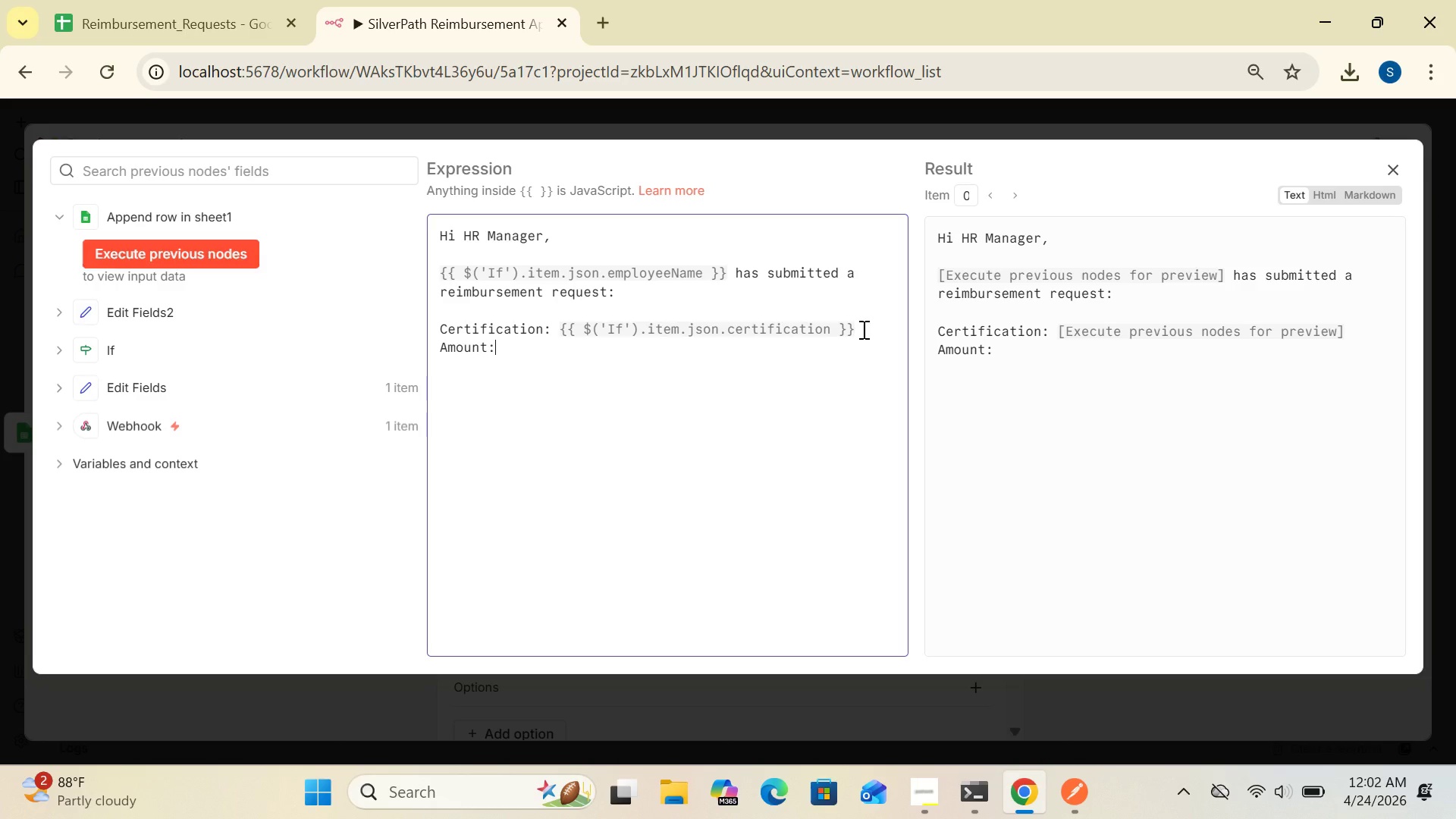 
key(Shift+4)
 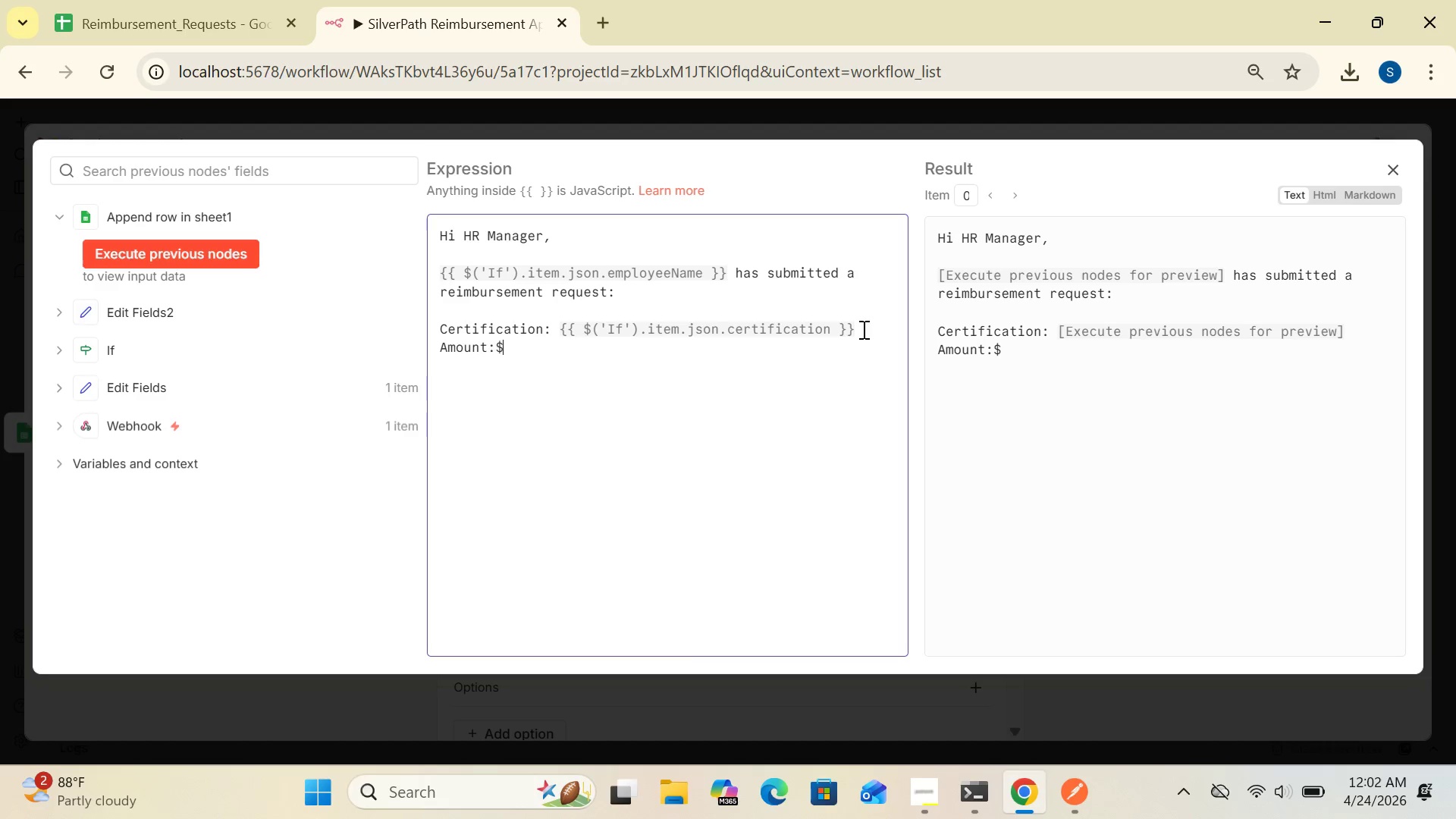 
wait(5.31)
 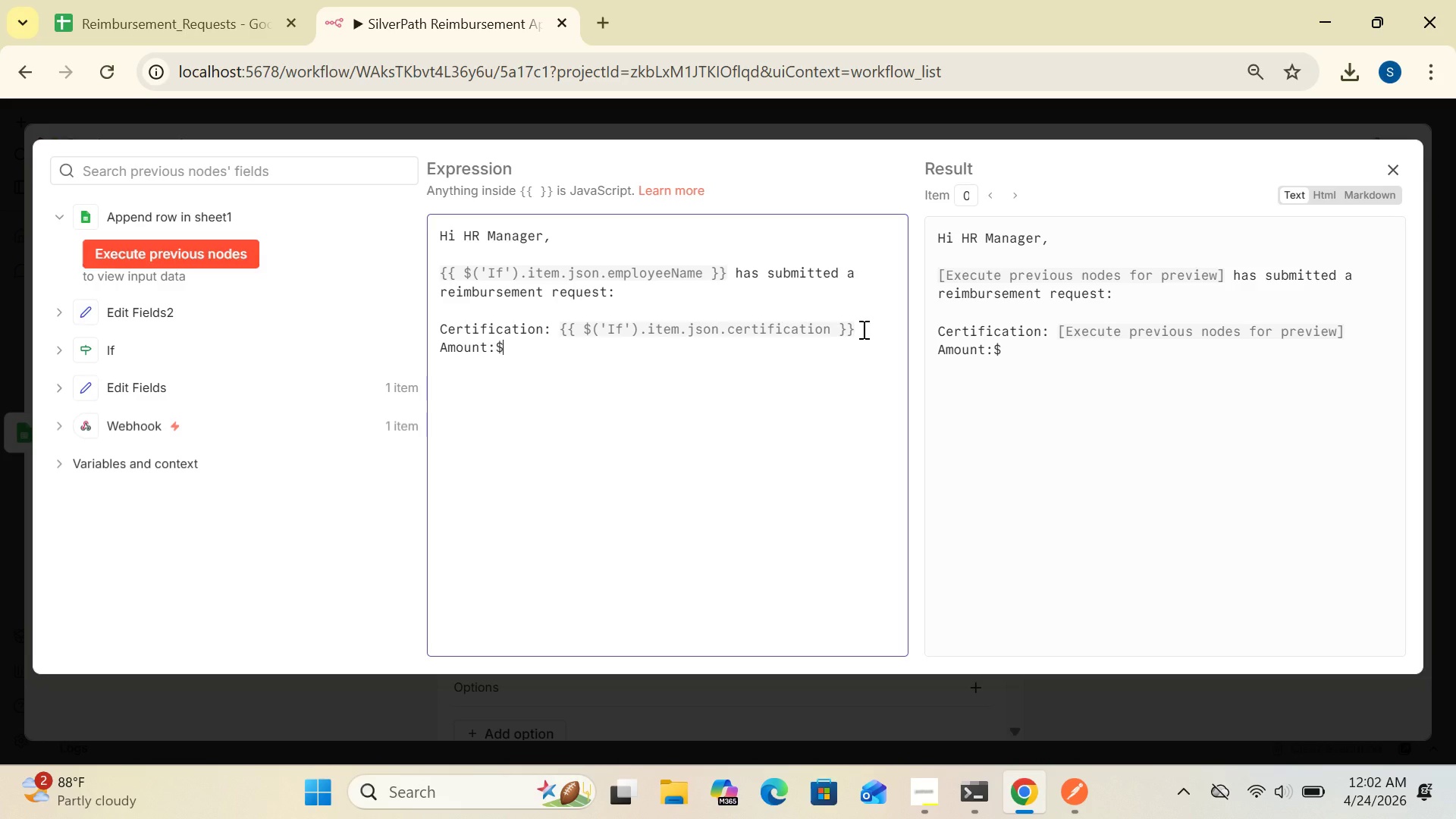 
key(Shift+BracketLeft)
 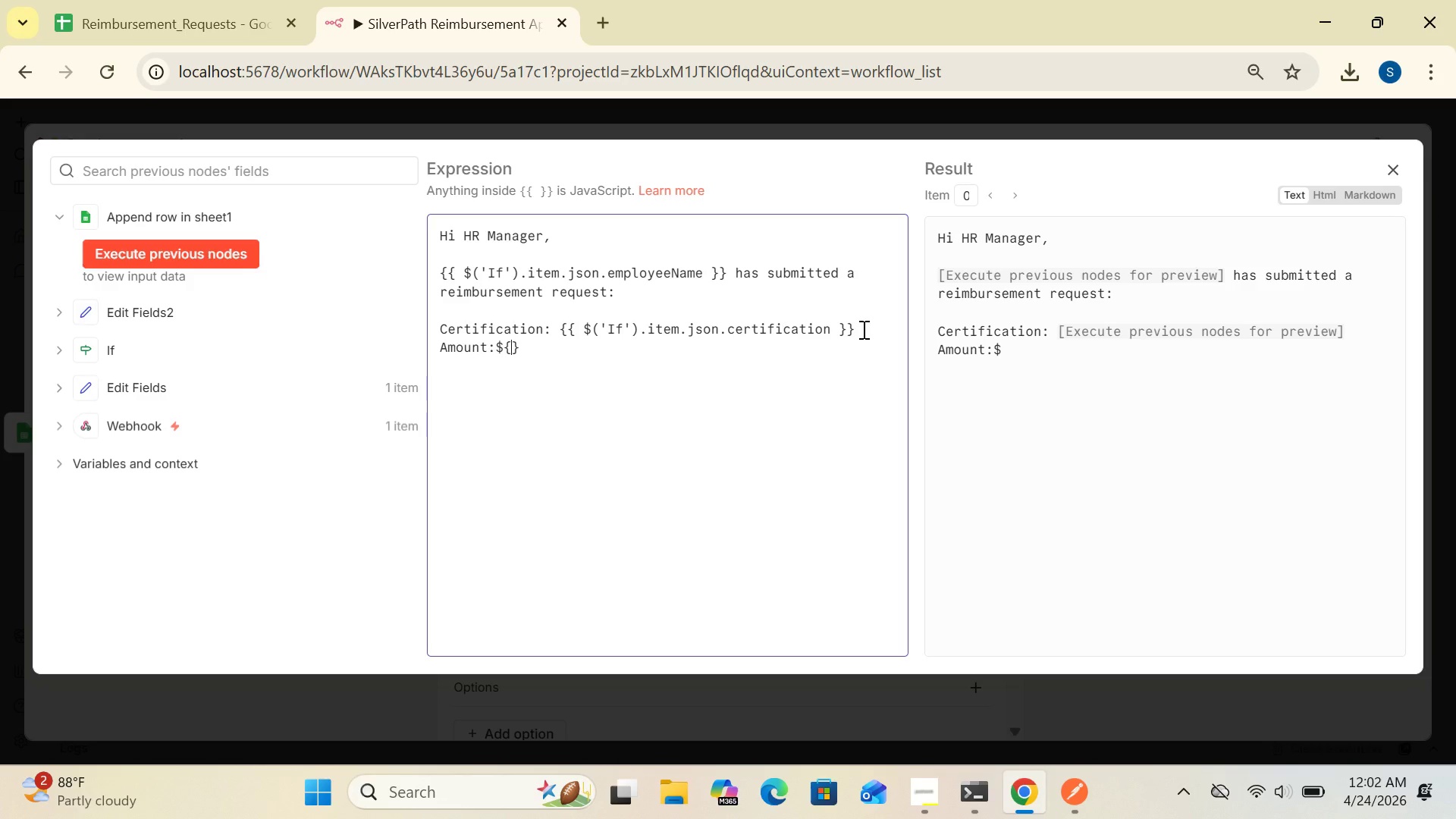 
key(Shift+BracketLeft)
 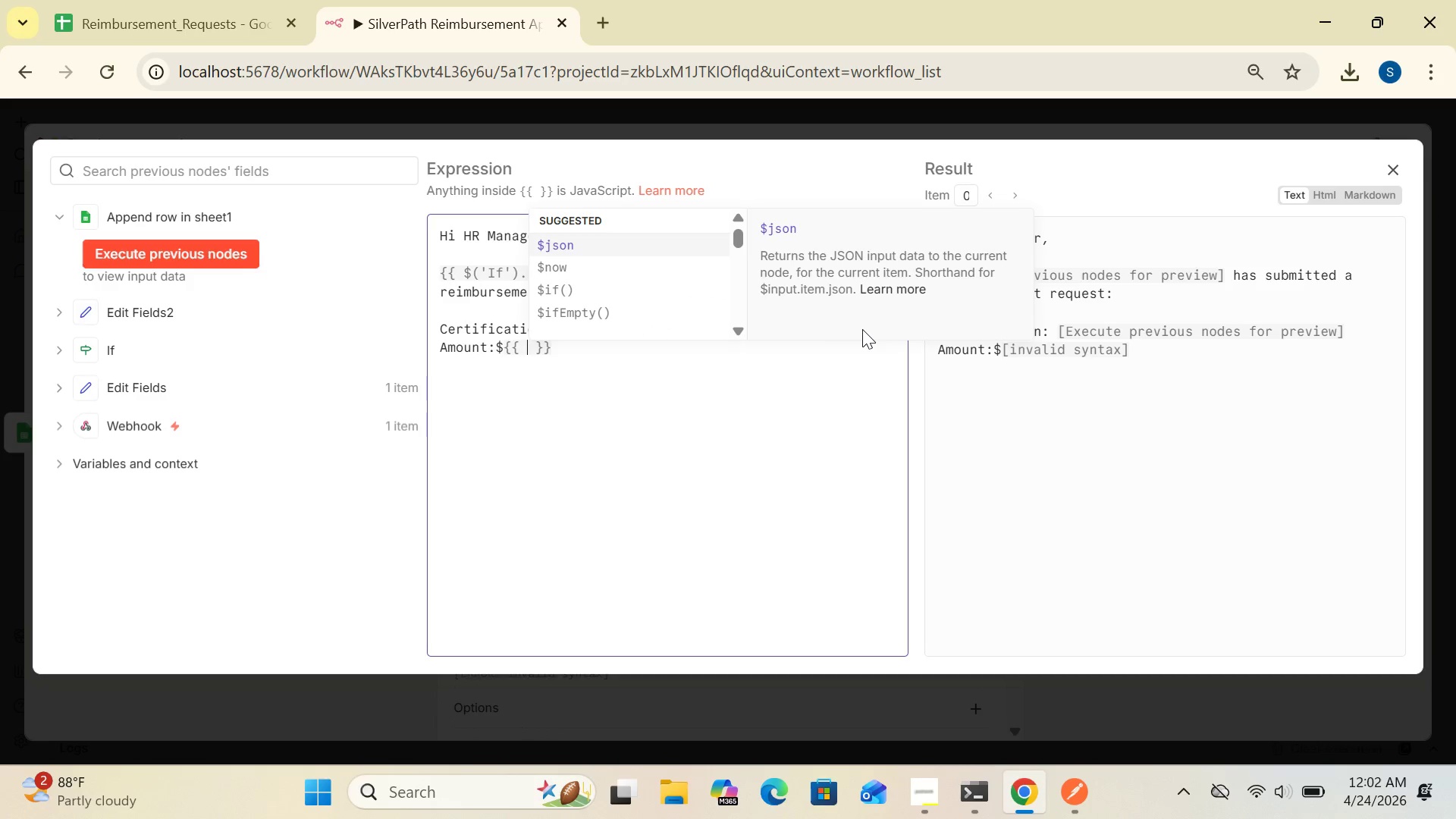 
key(Shift+4)
 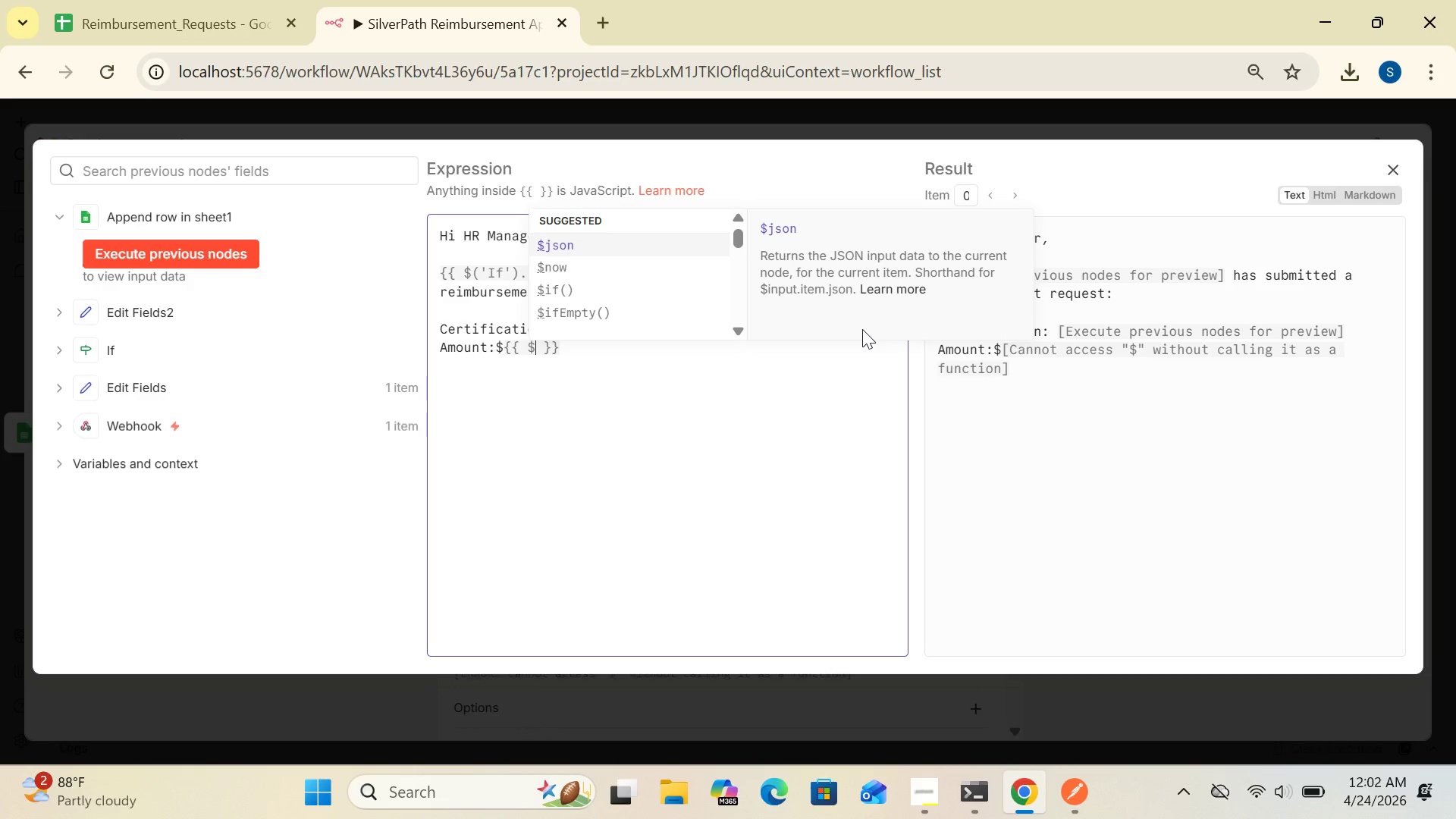 
key(Shift+9)
 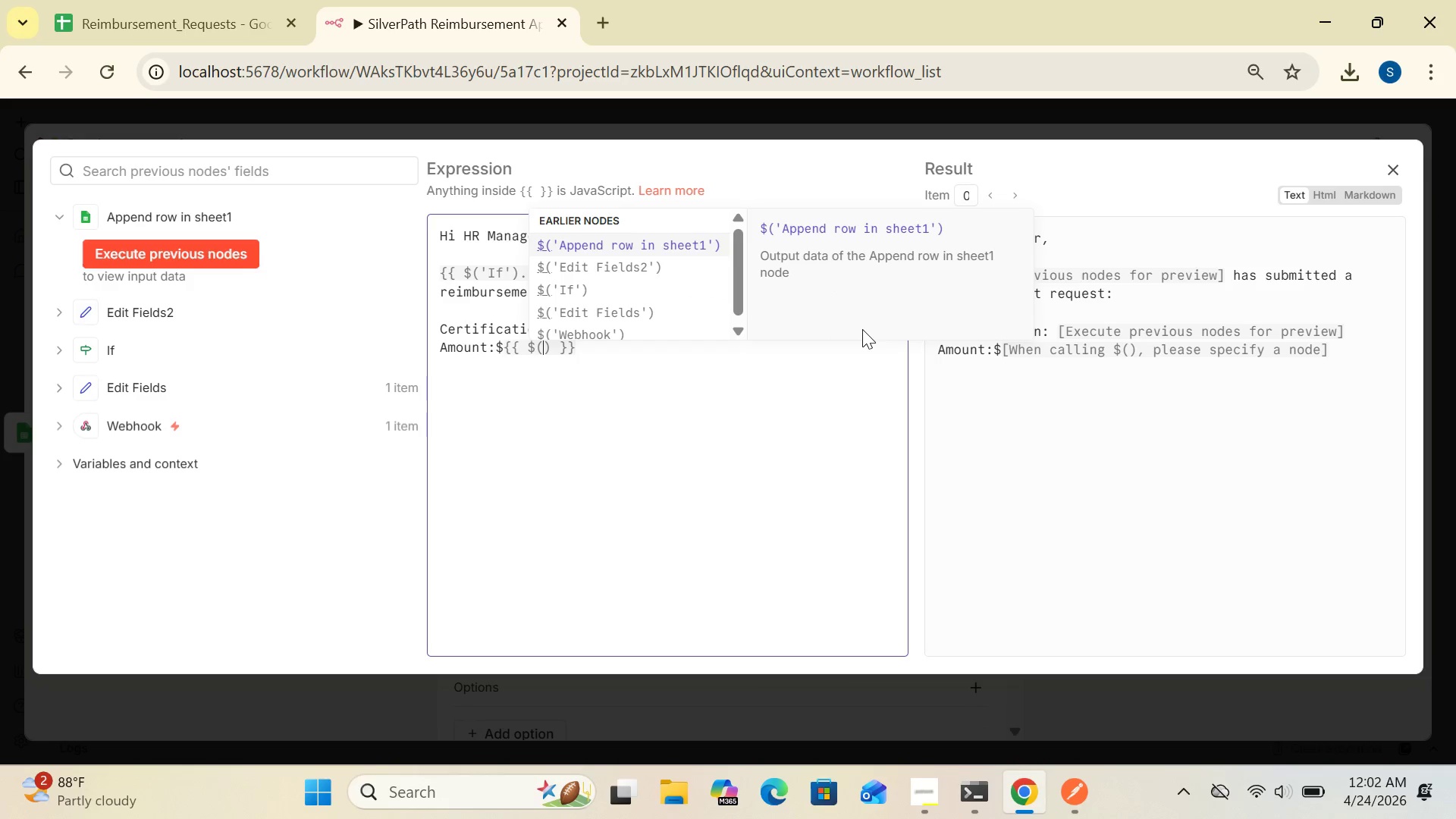 
key(Quote)
 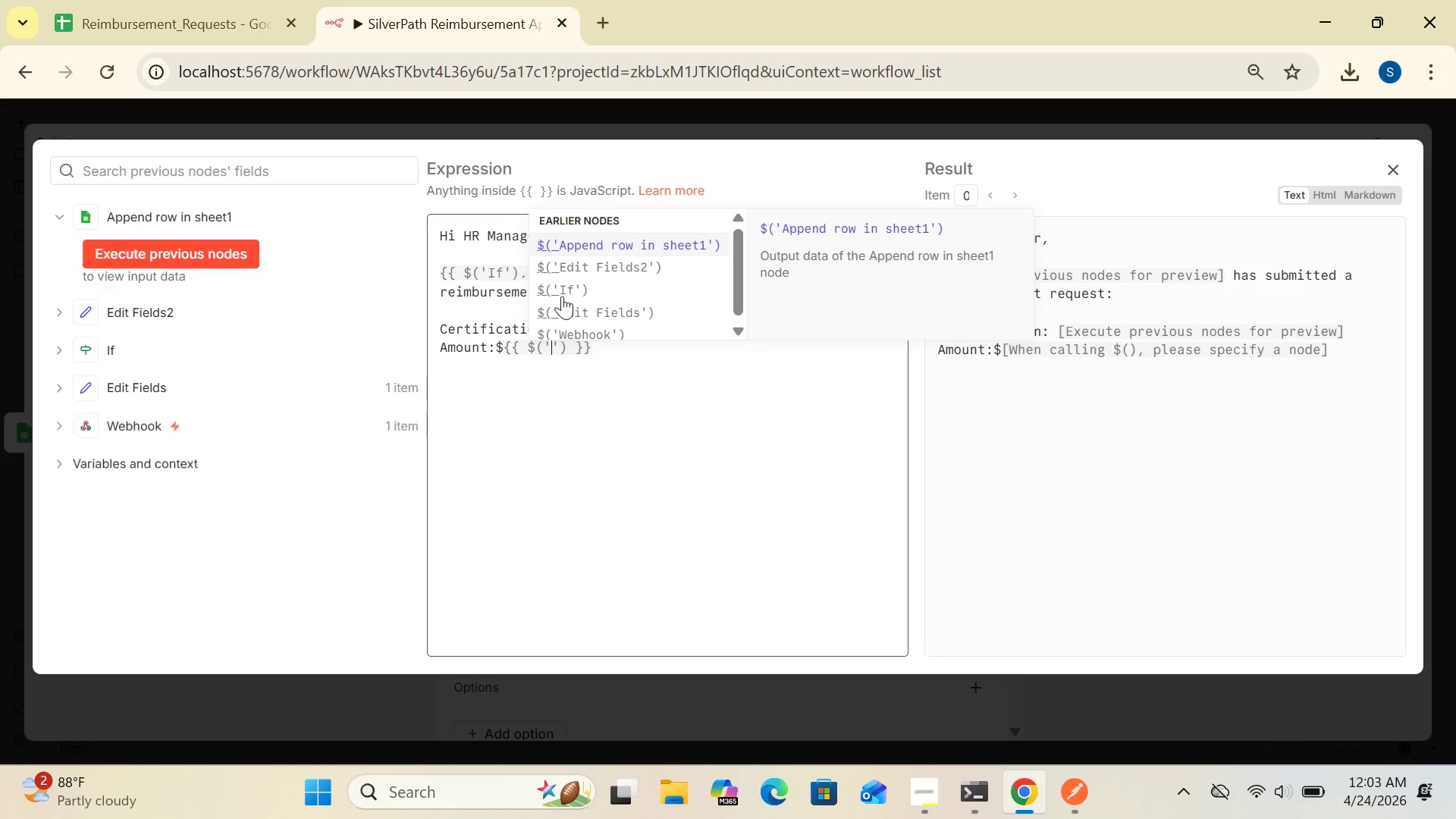 
left_click([556, 284])
 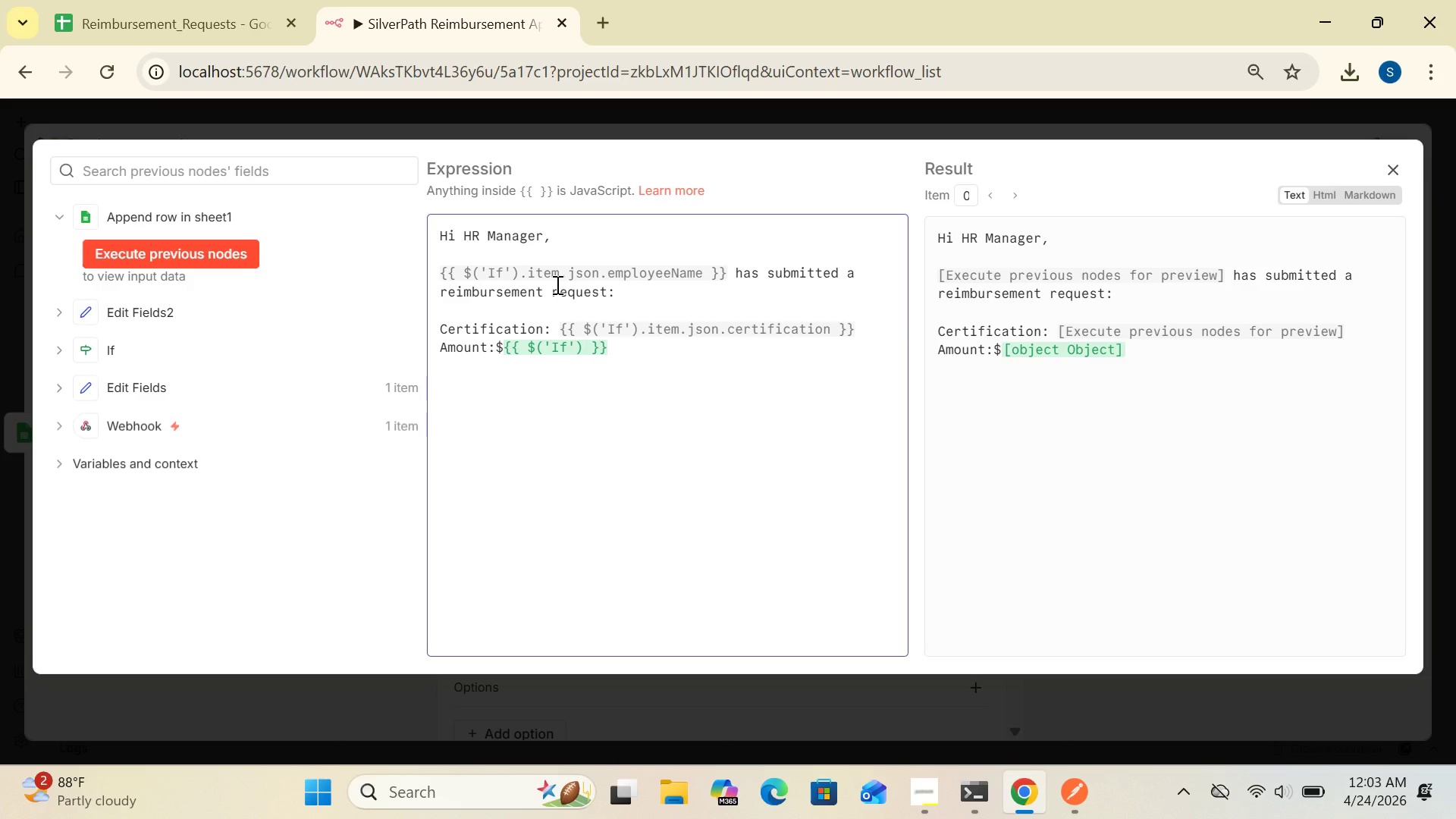 
type(.item.json.date)
 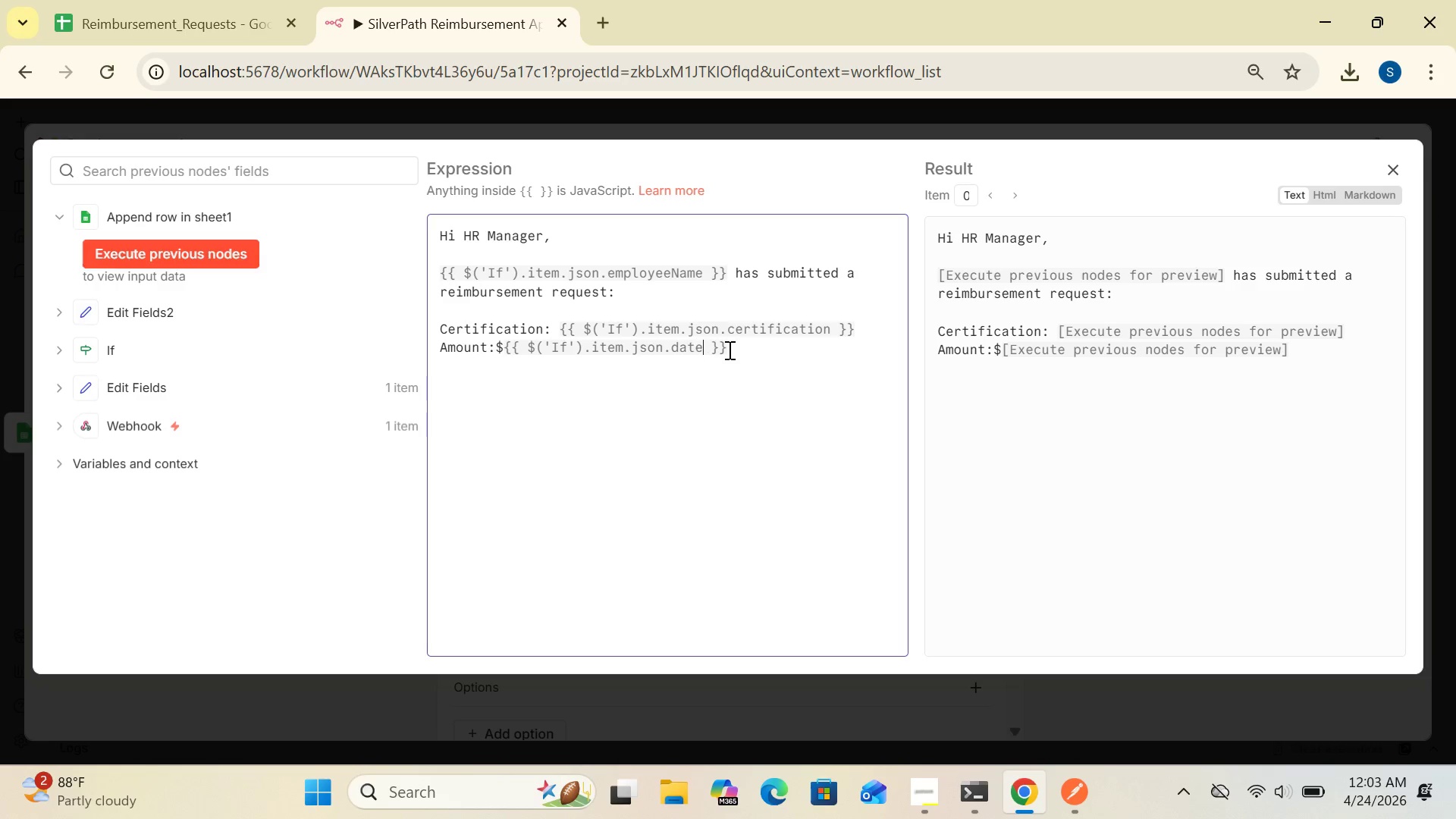 
left_click([741, 349])
 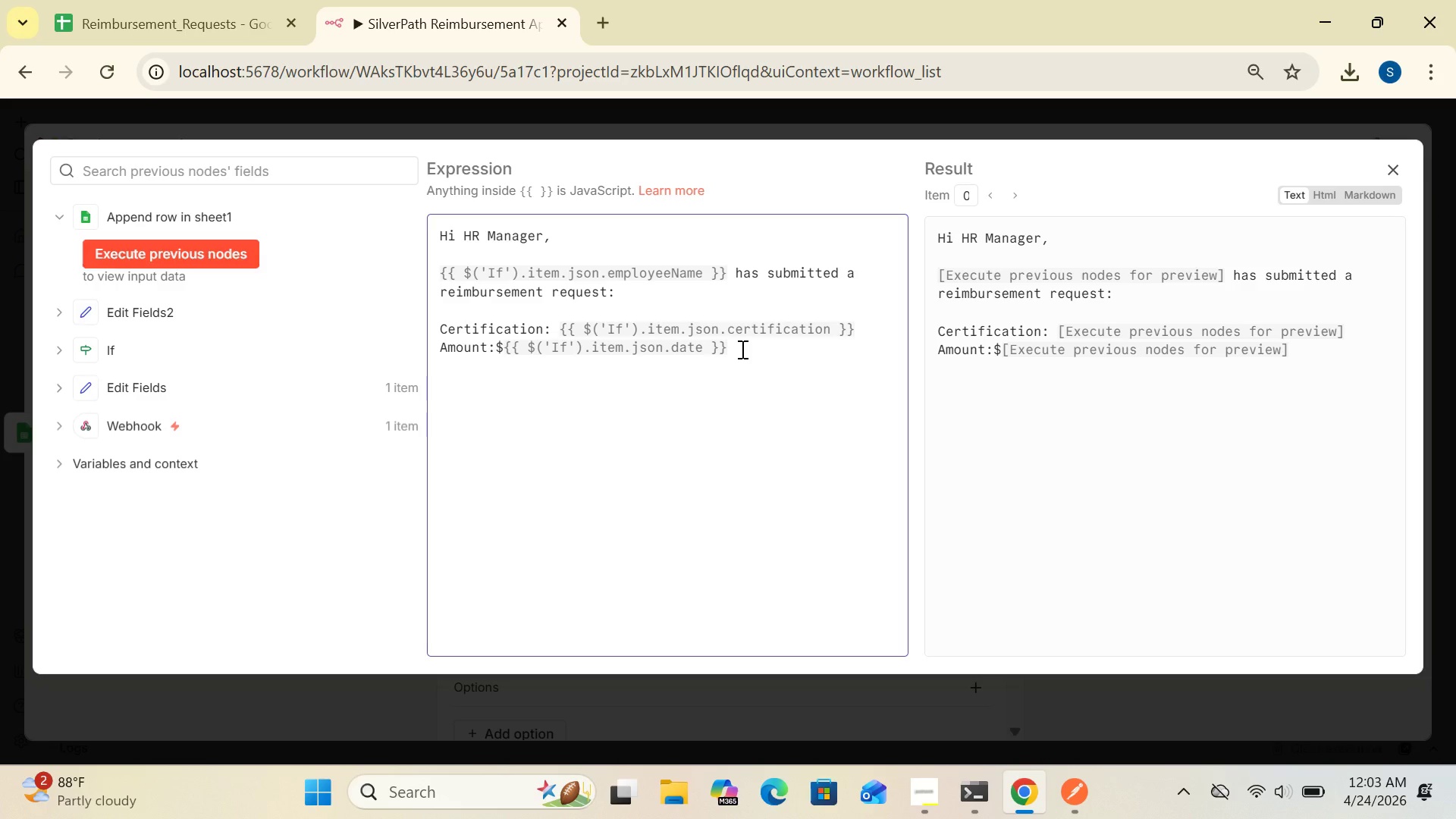 
key(Enter)
 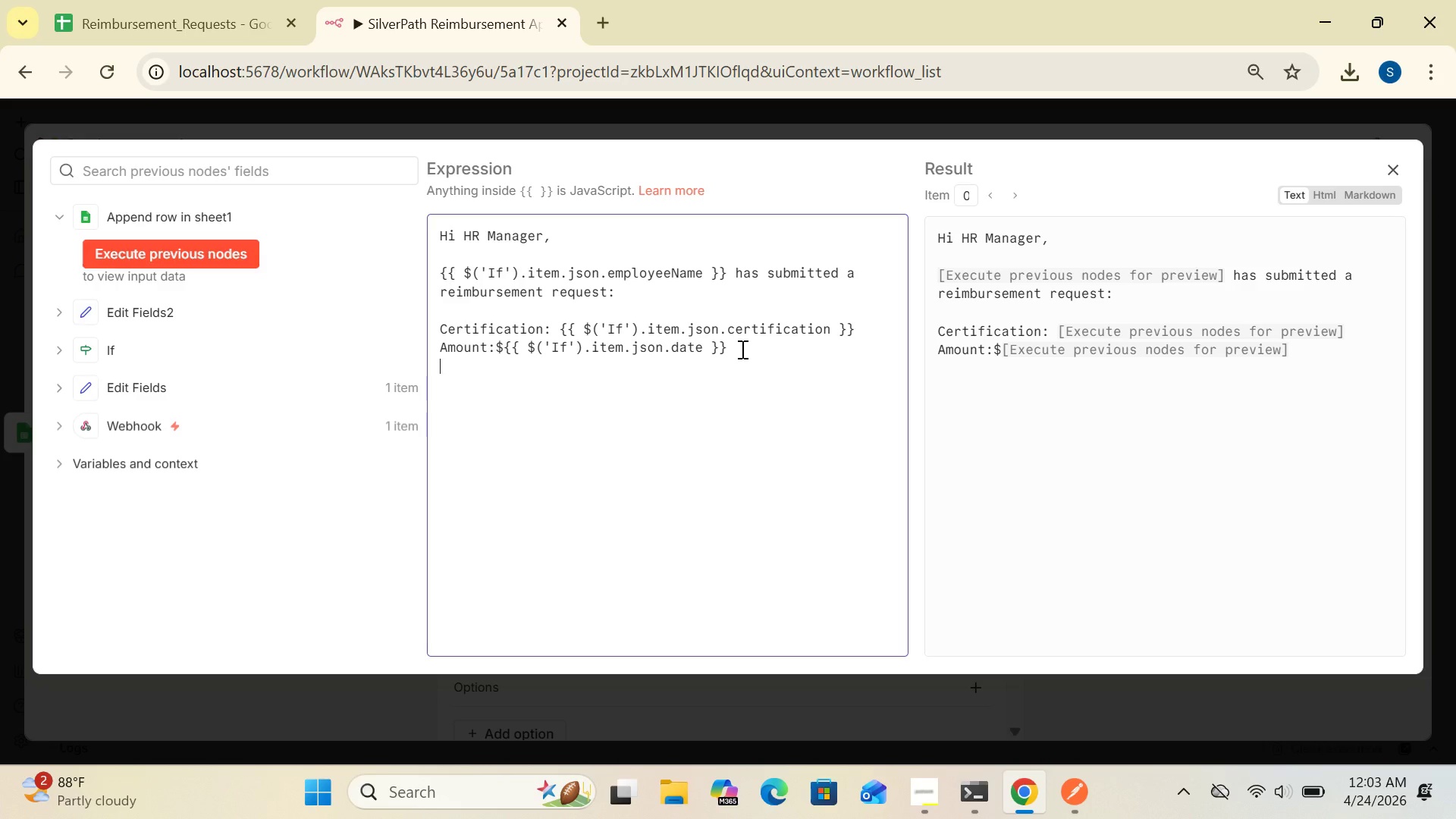 
key(Enter)
 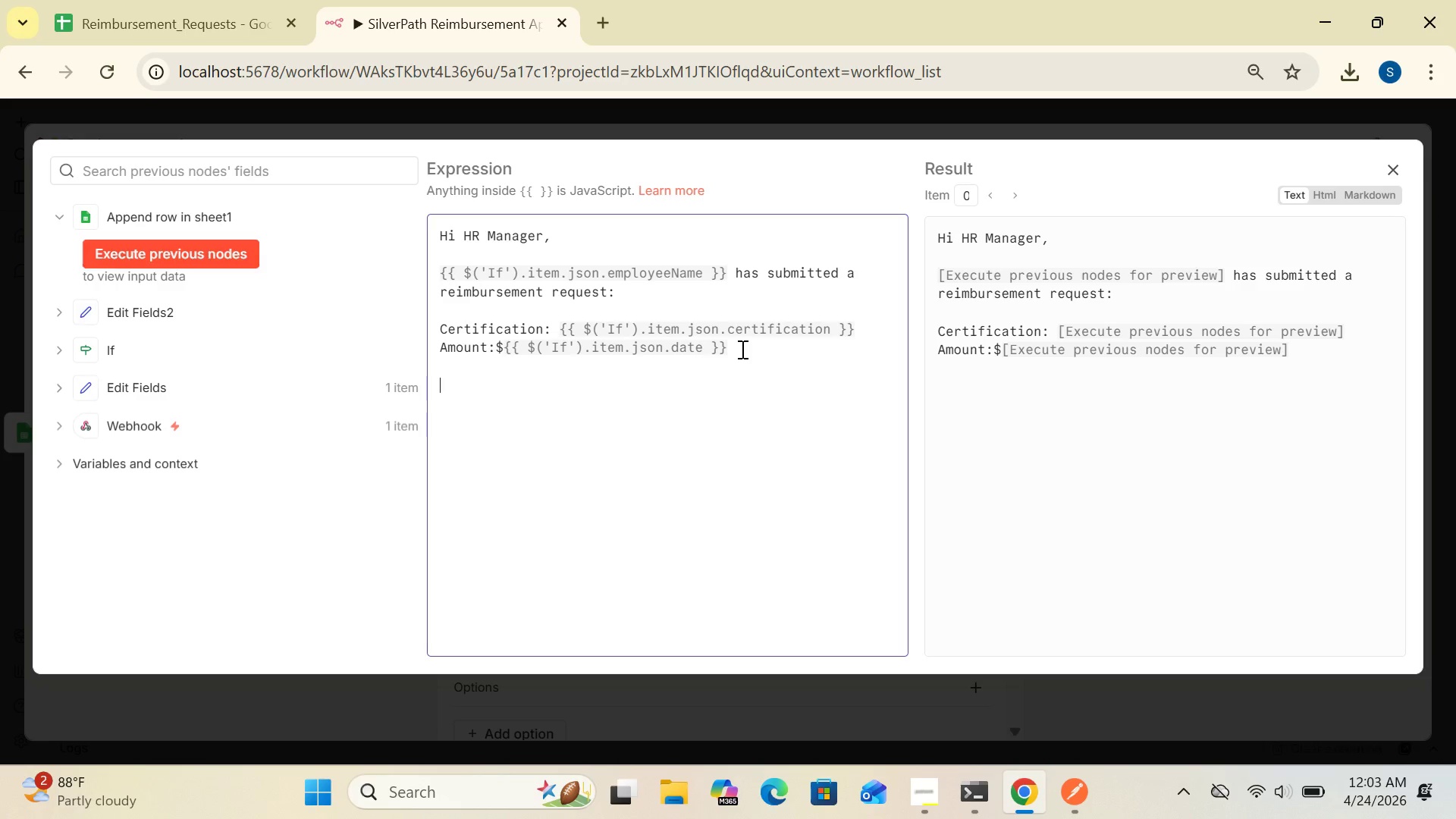 
type(p)
key(Backspace)
type(Please click to respond:)
 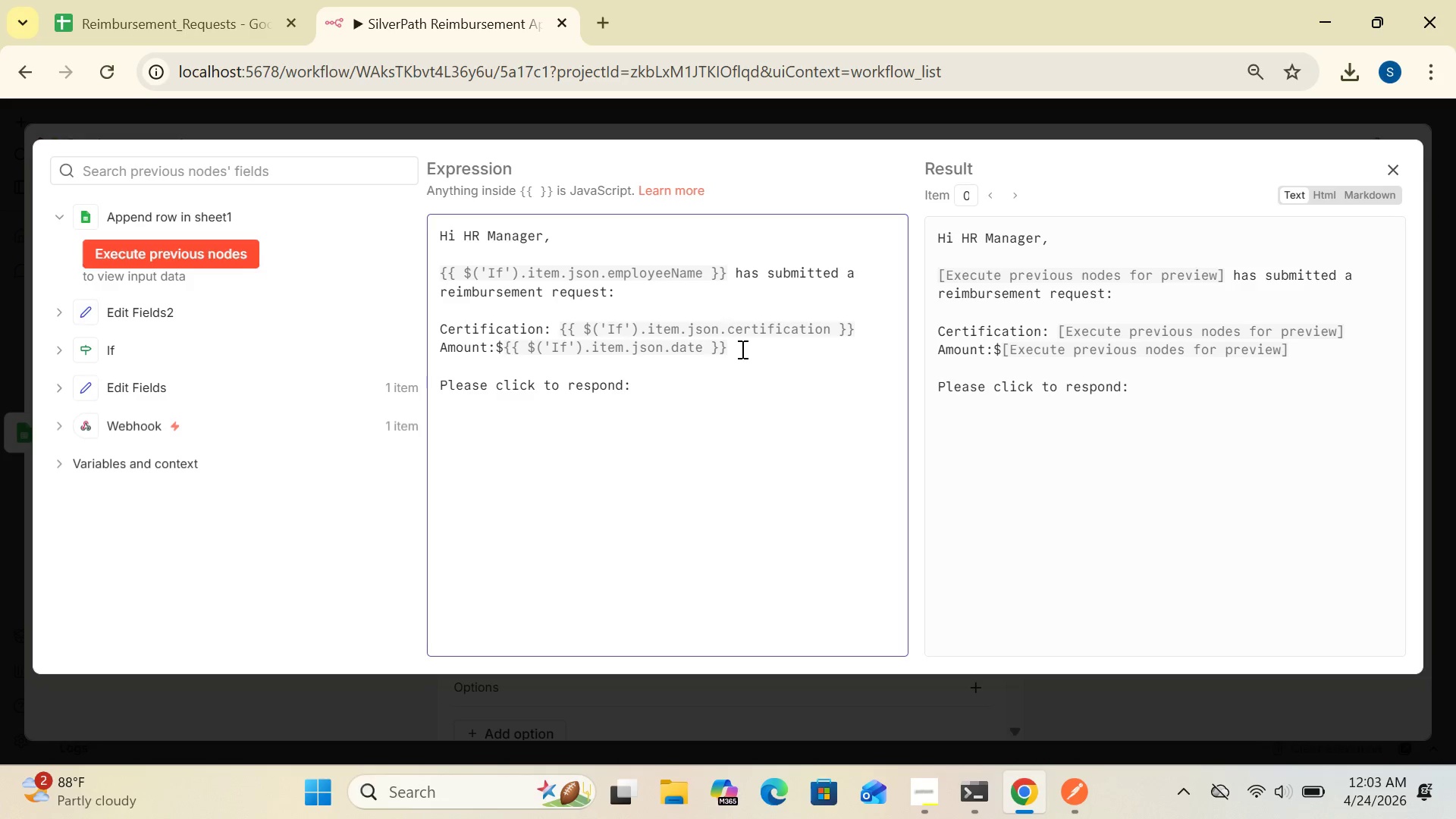 
key(Enter)
 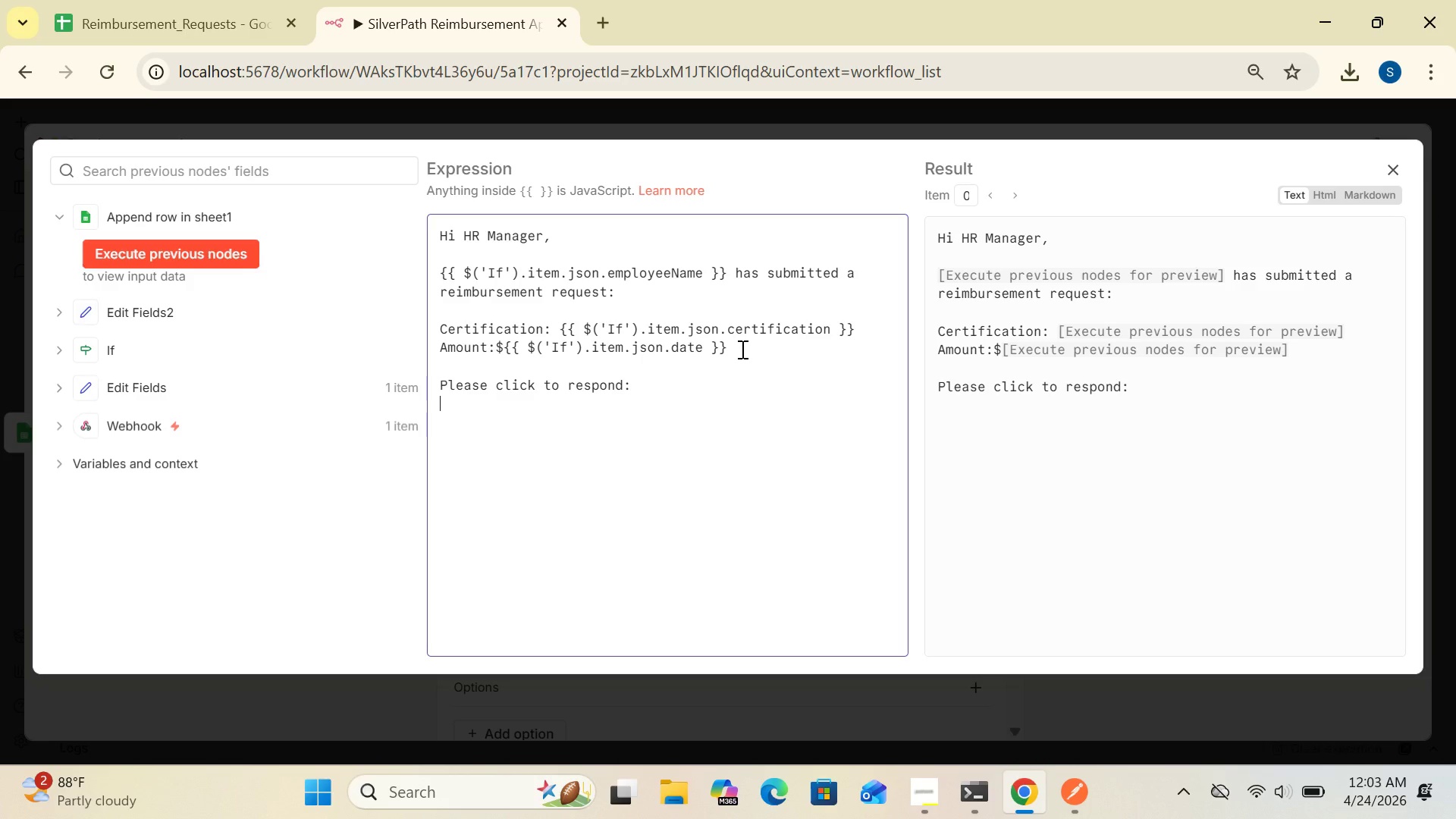 
key(Enter)
 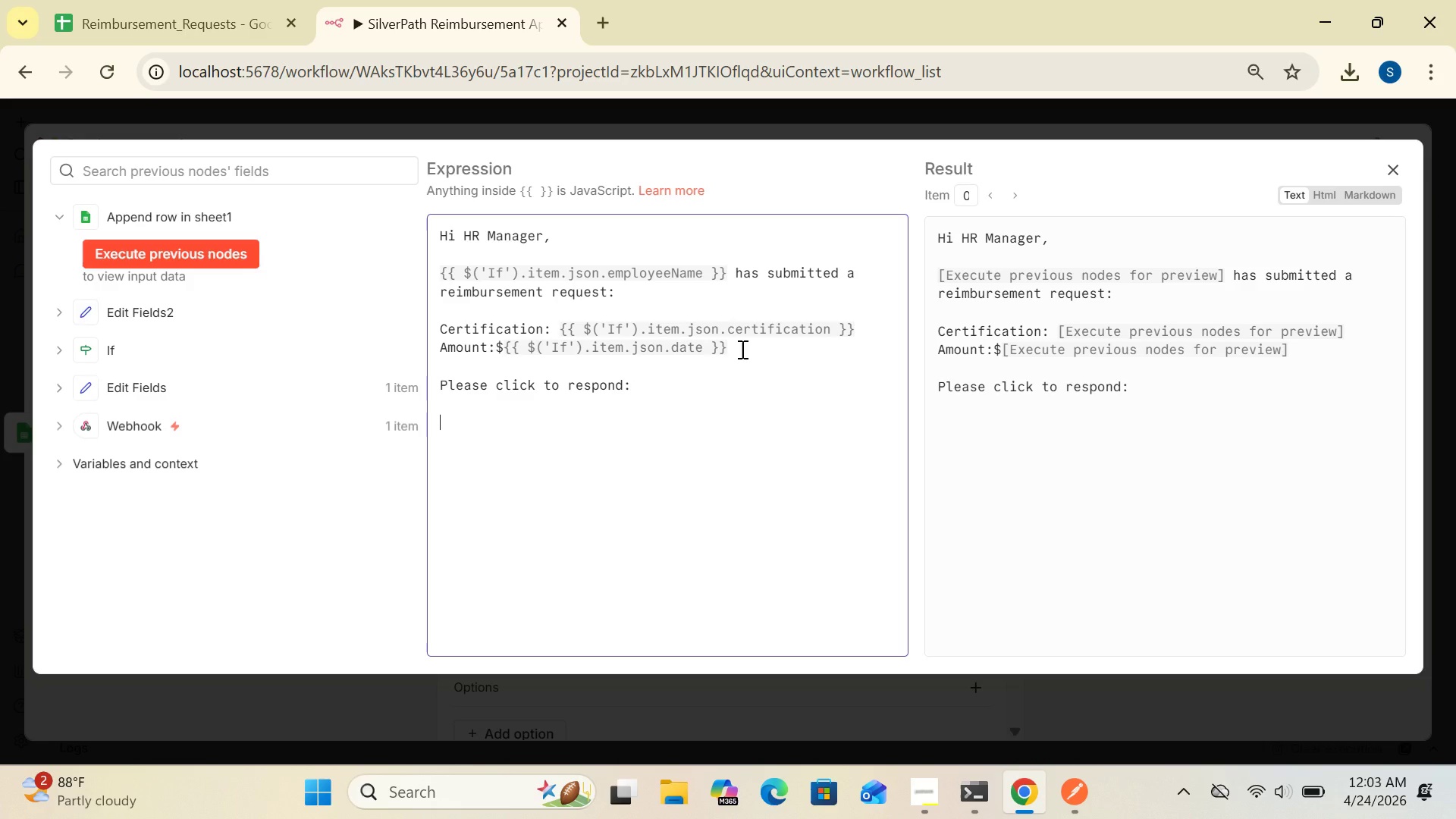 
type(APPROVE:)
 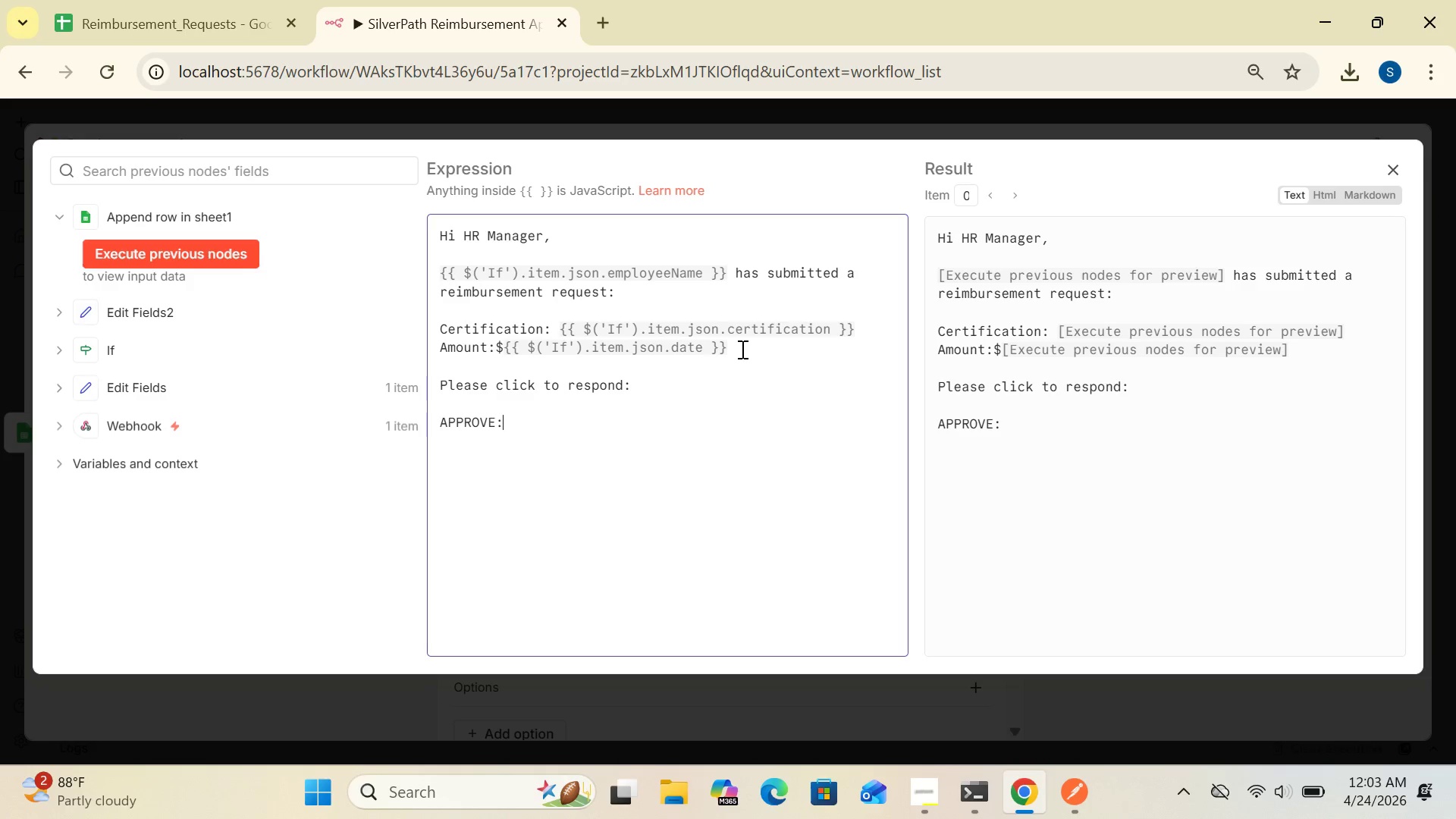 
key(Enter)
 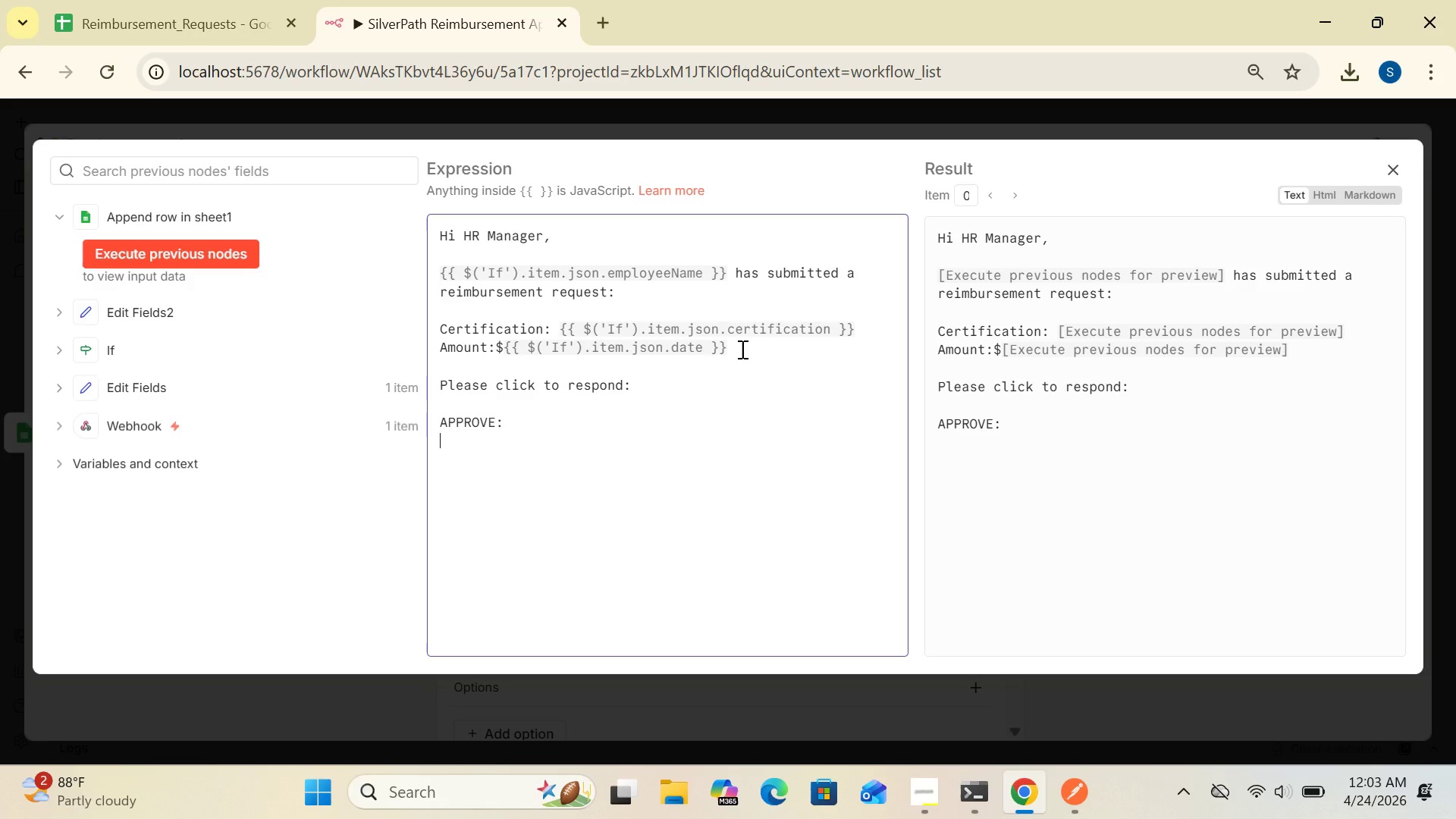 
key(CapsLock)
 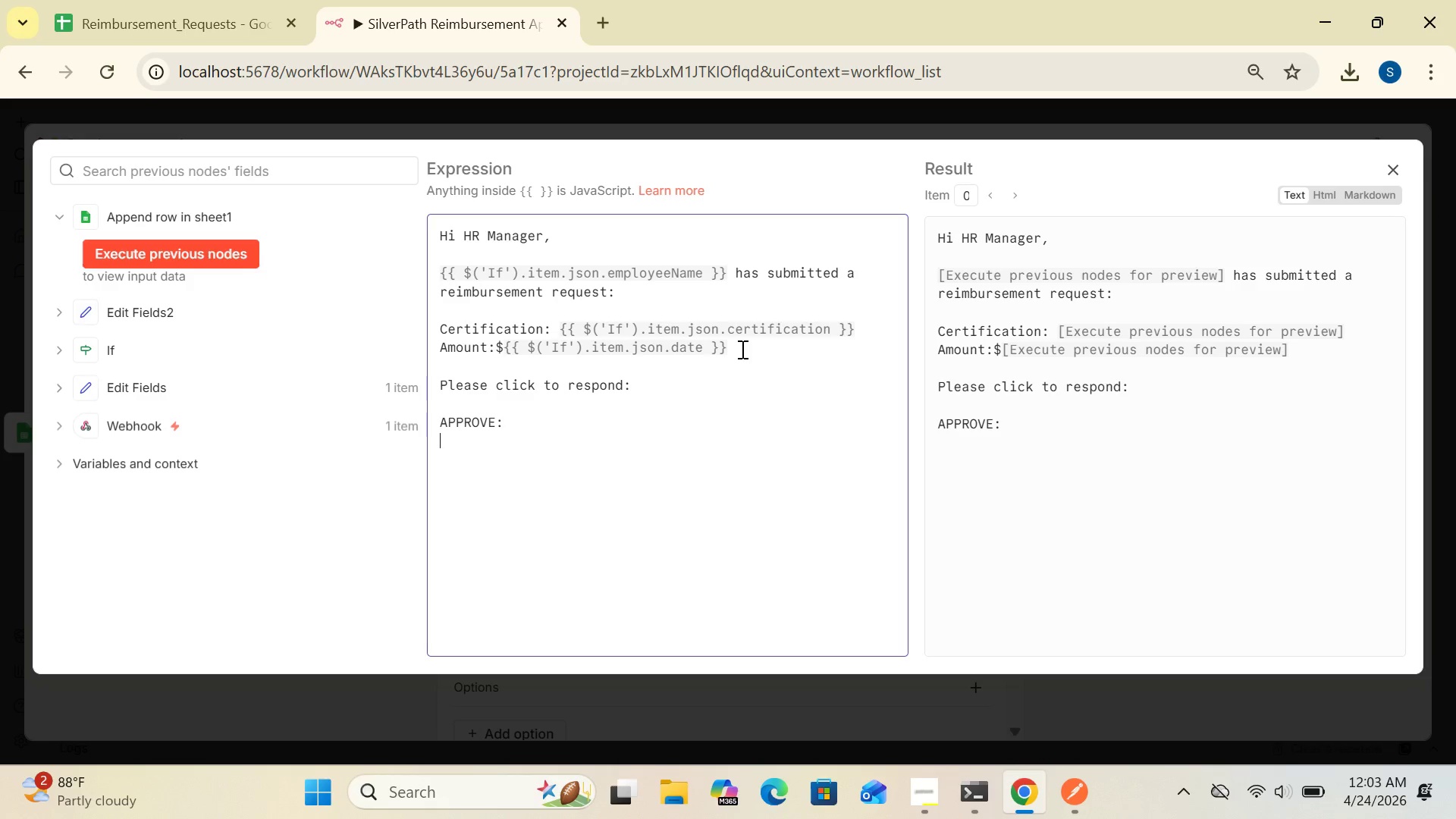 
key(Shift+BracketLeft)
 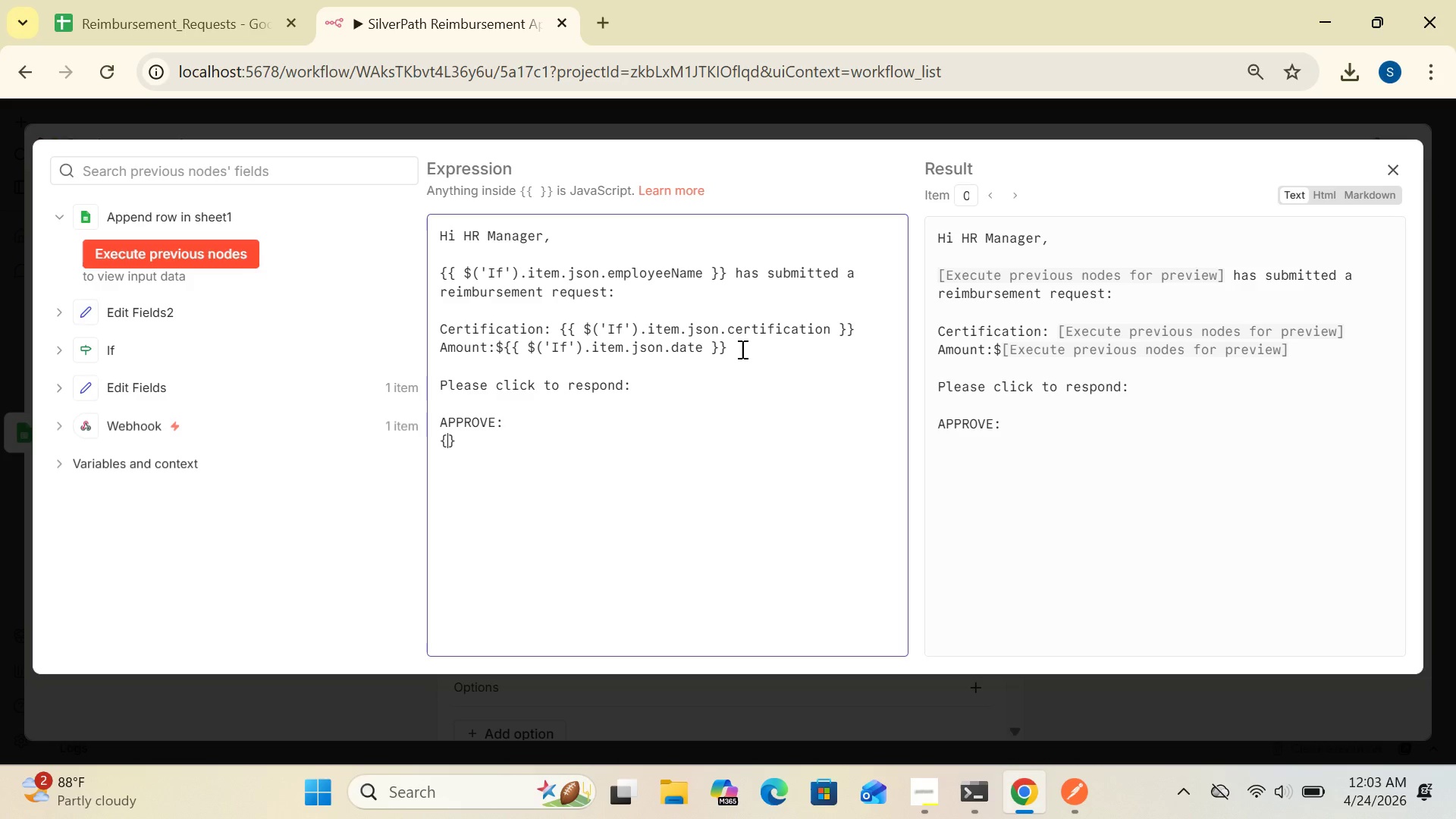 
key(Shift+ShiftRight)
 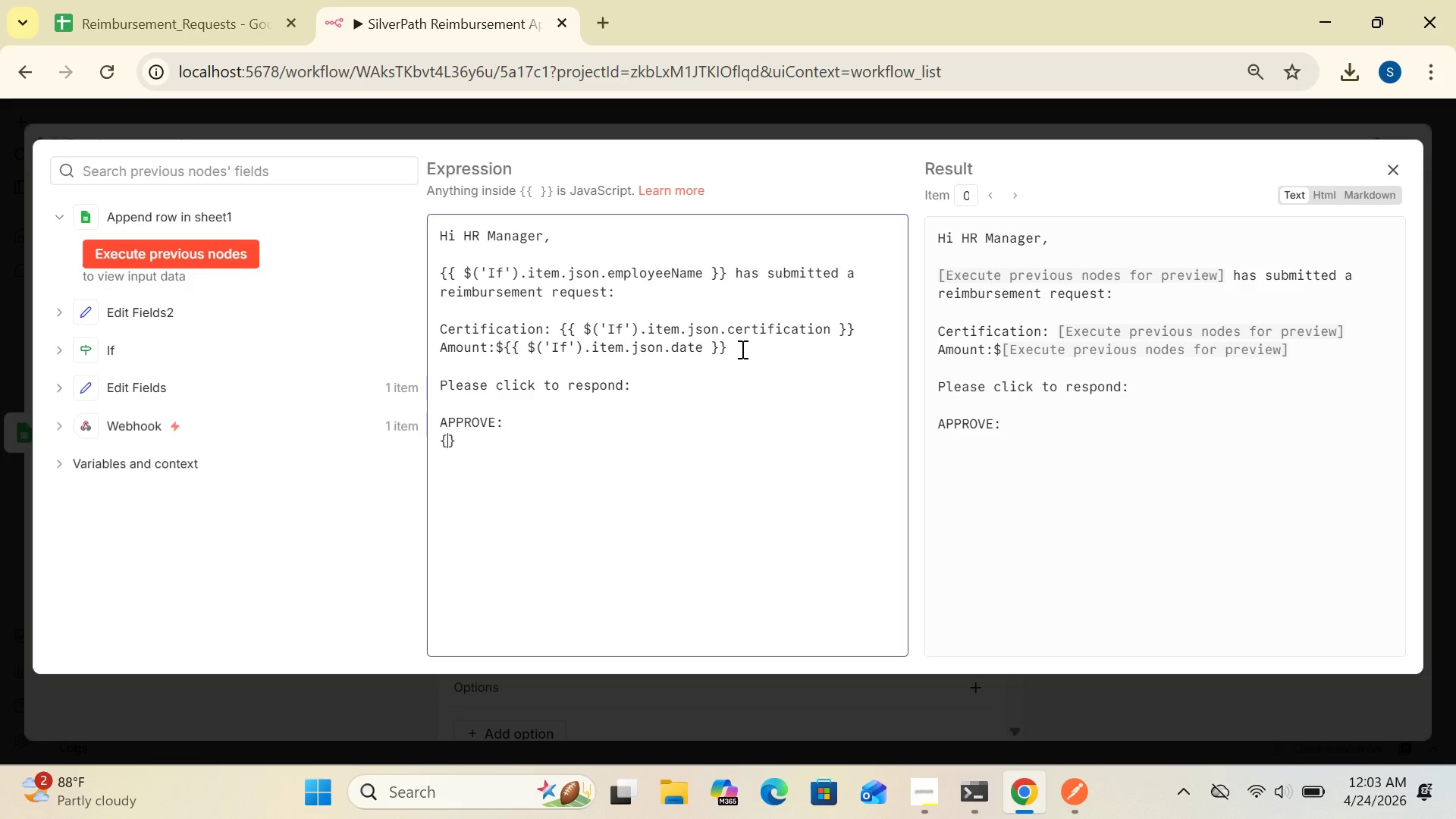 
key(Shift+BracketLeft)
 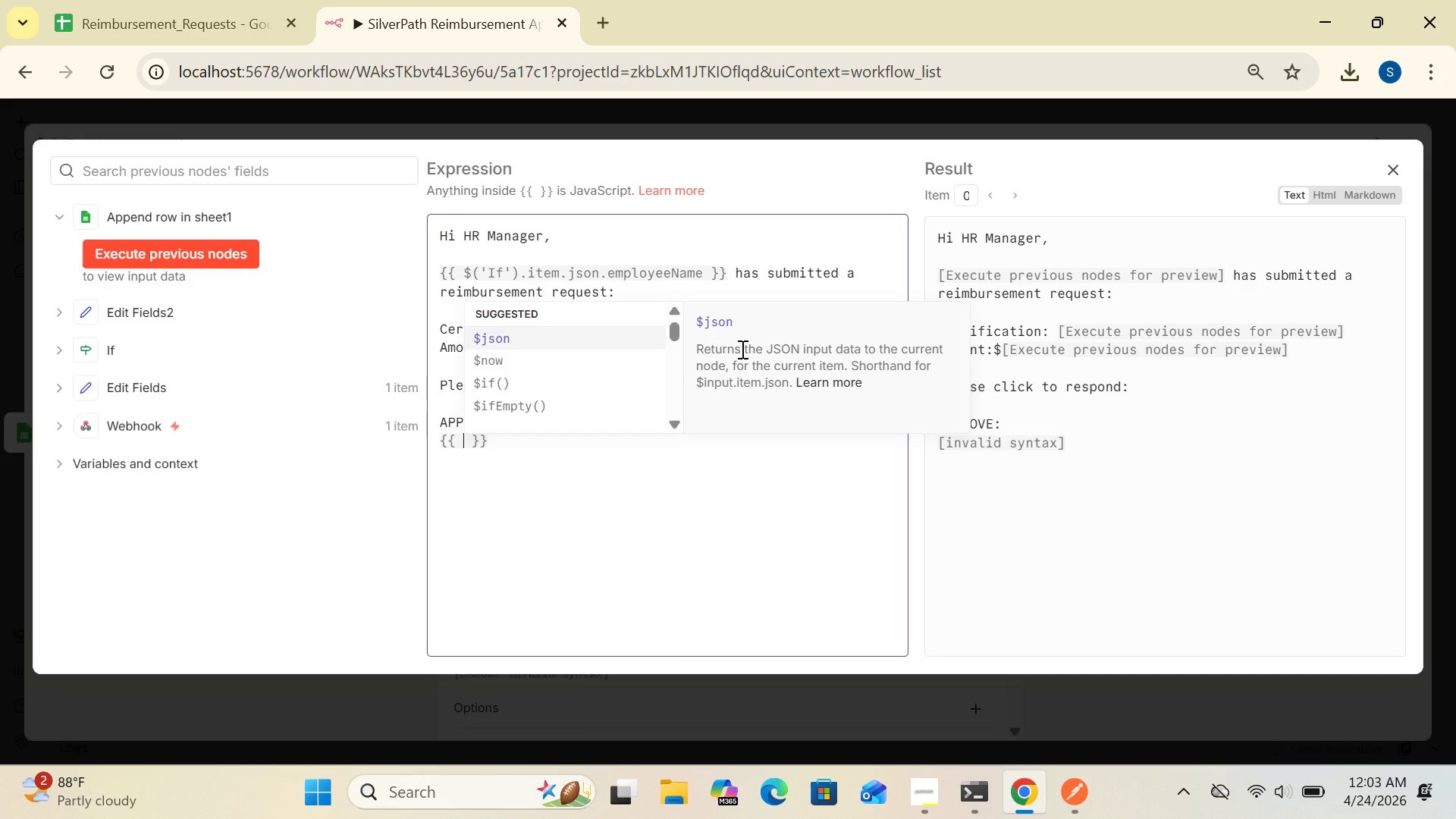 
key(Space)
 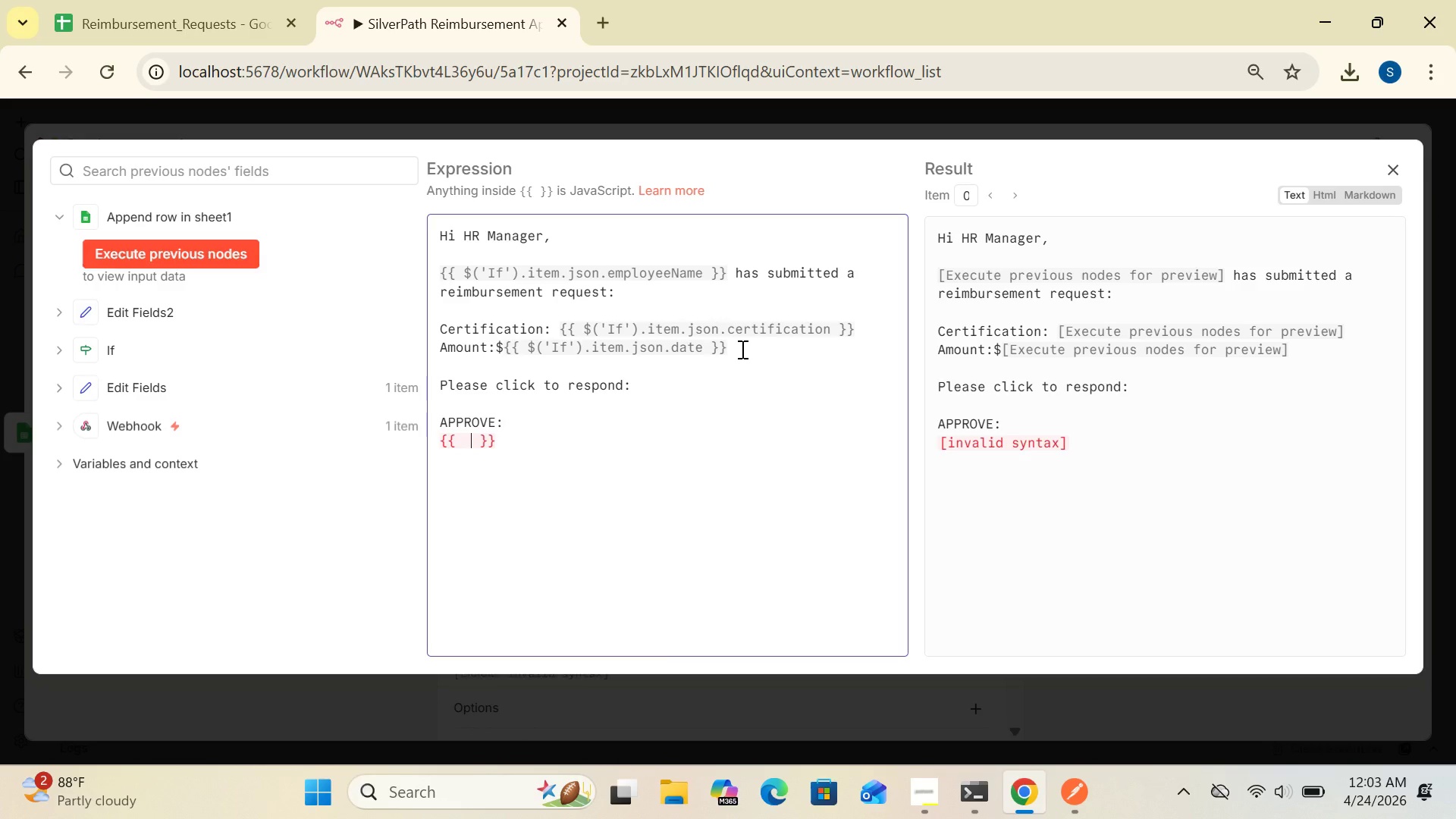 
key(Shift+4)
 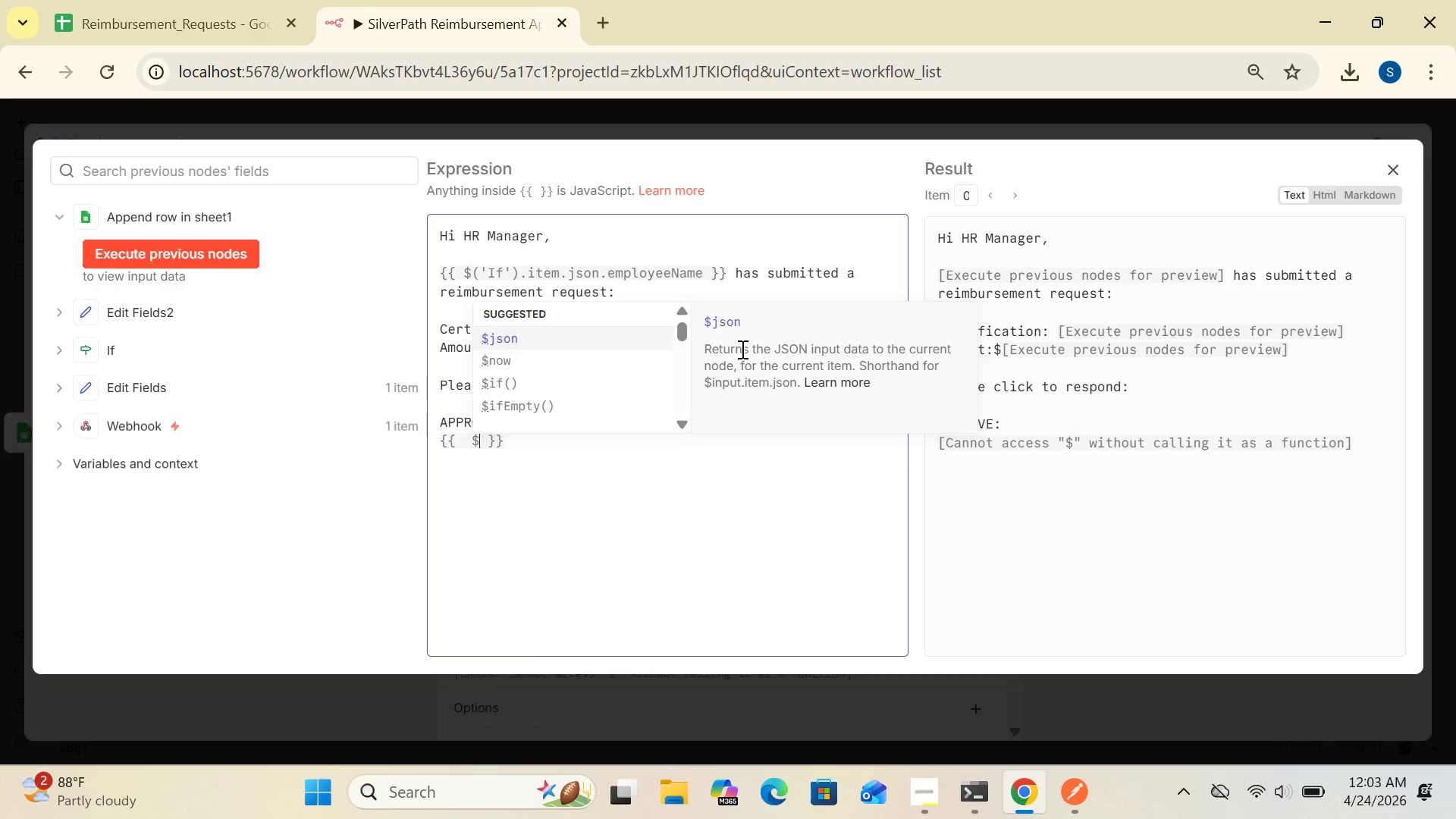 
type(execution)
 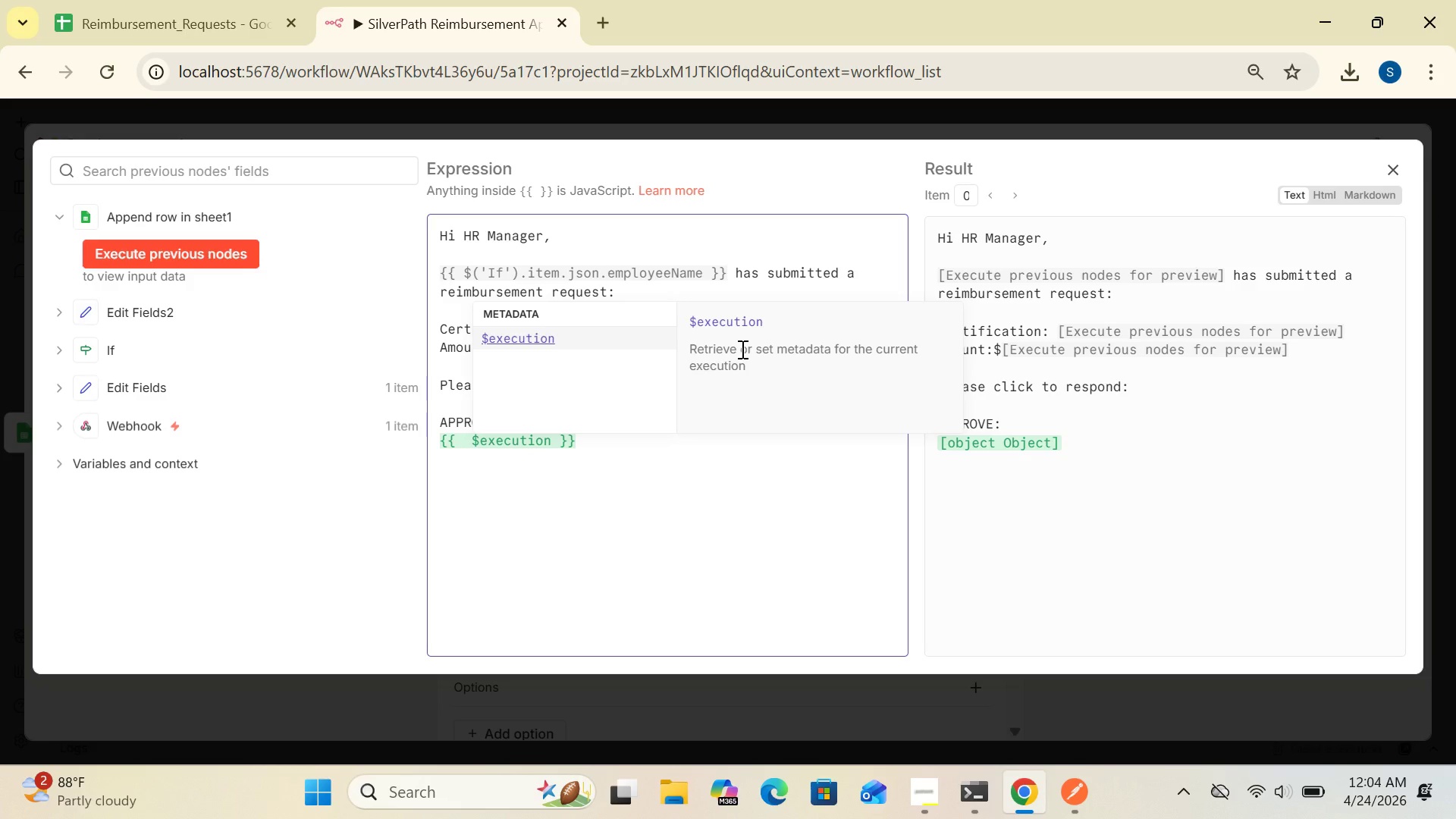 
type(.resumeUrl)
 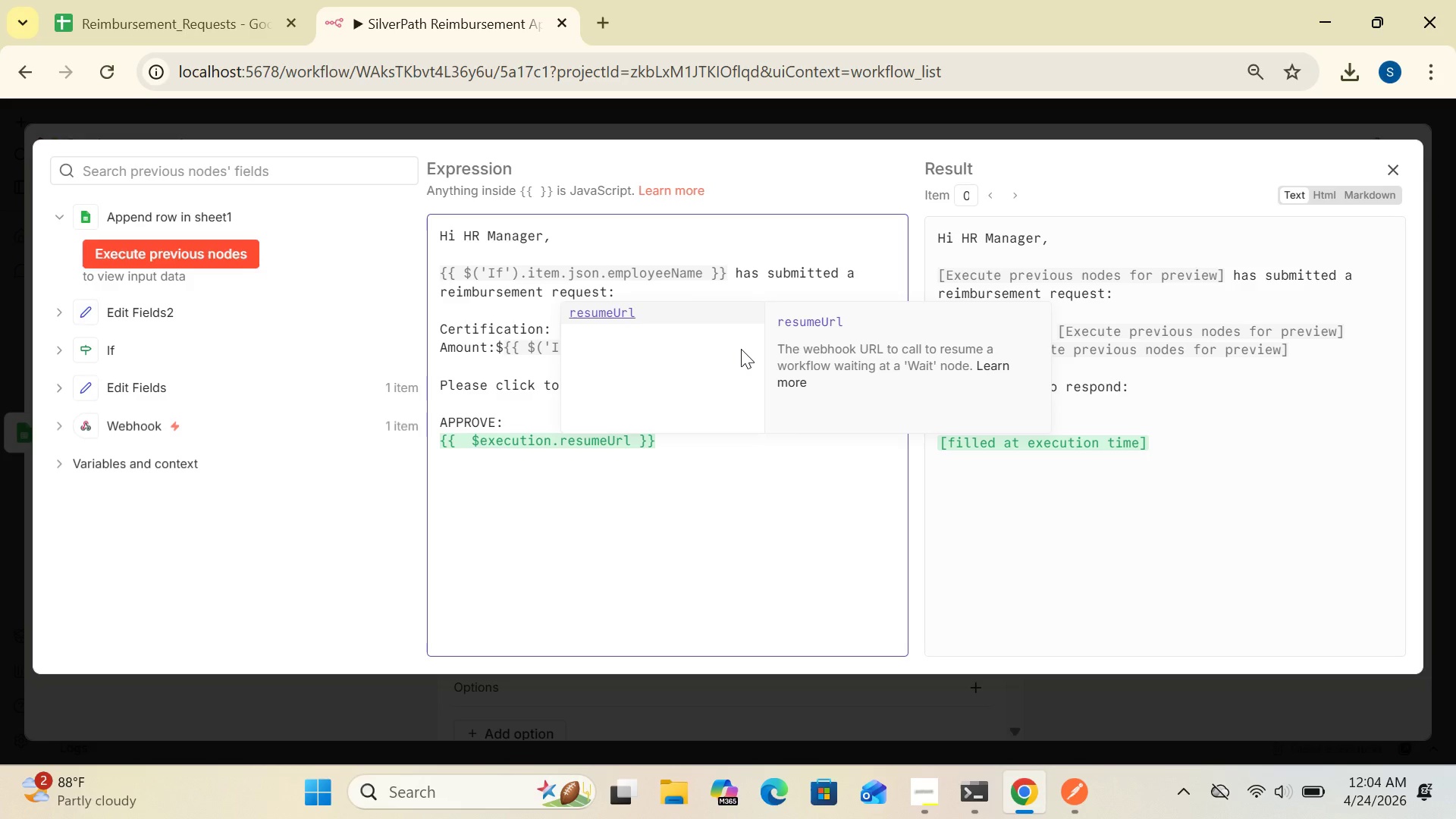 
key(Shift+BracketRight)
 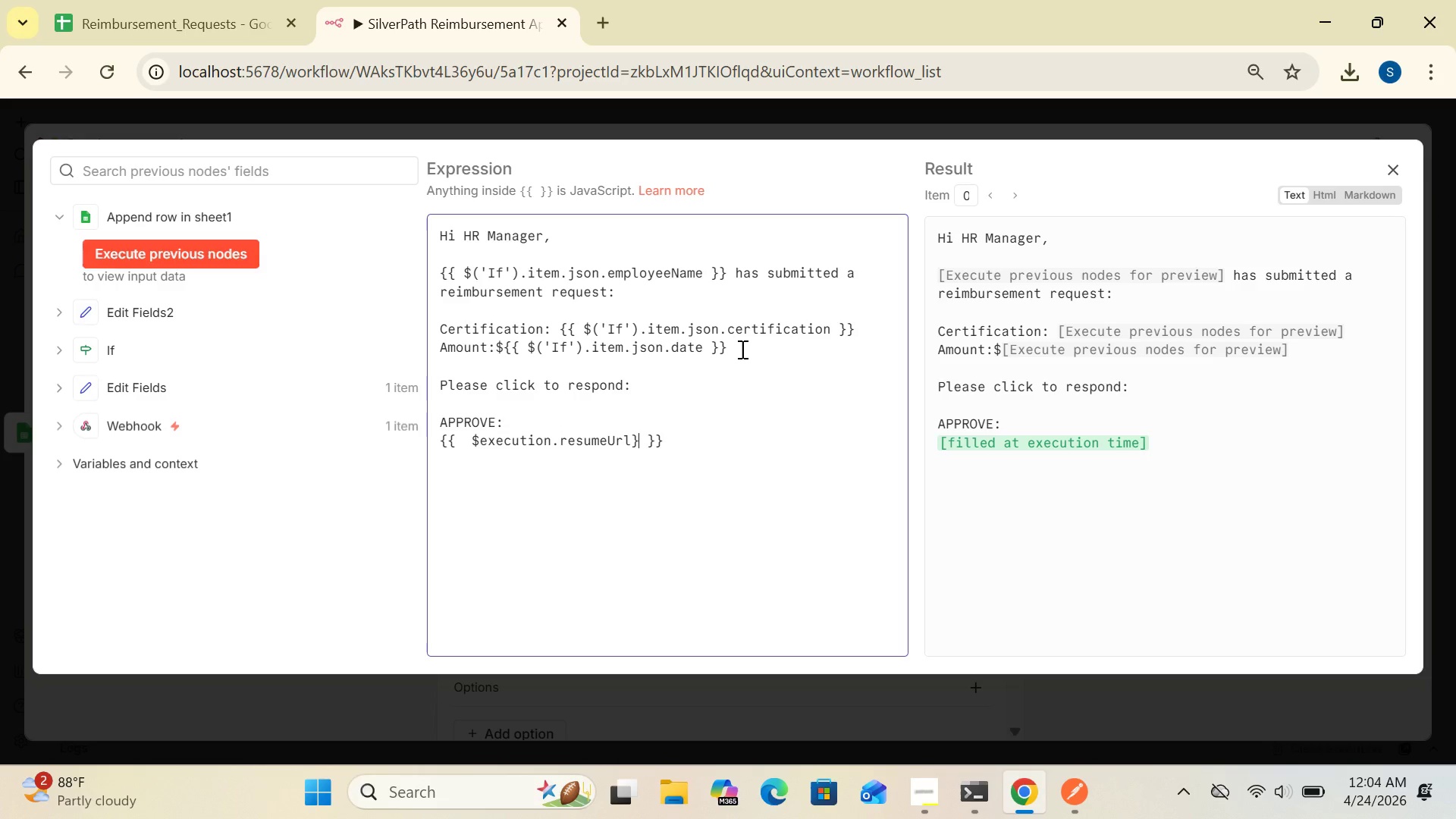 
key(Shift+BracketRight)
 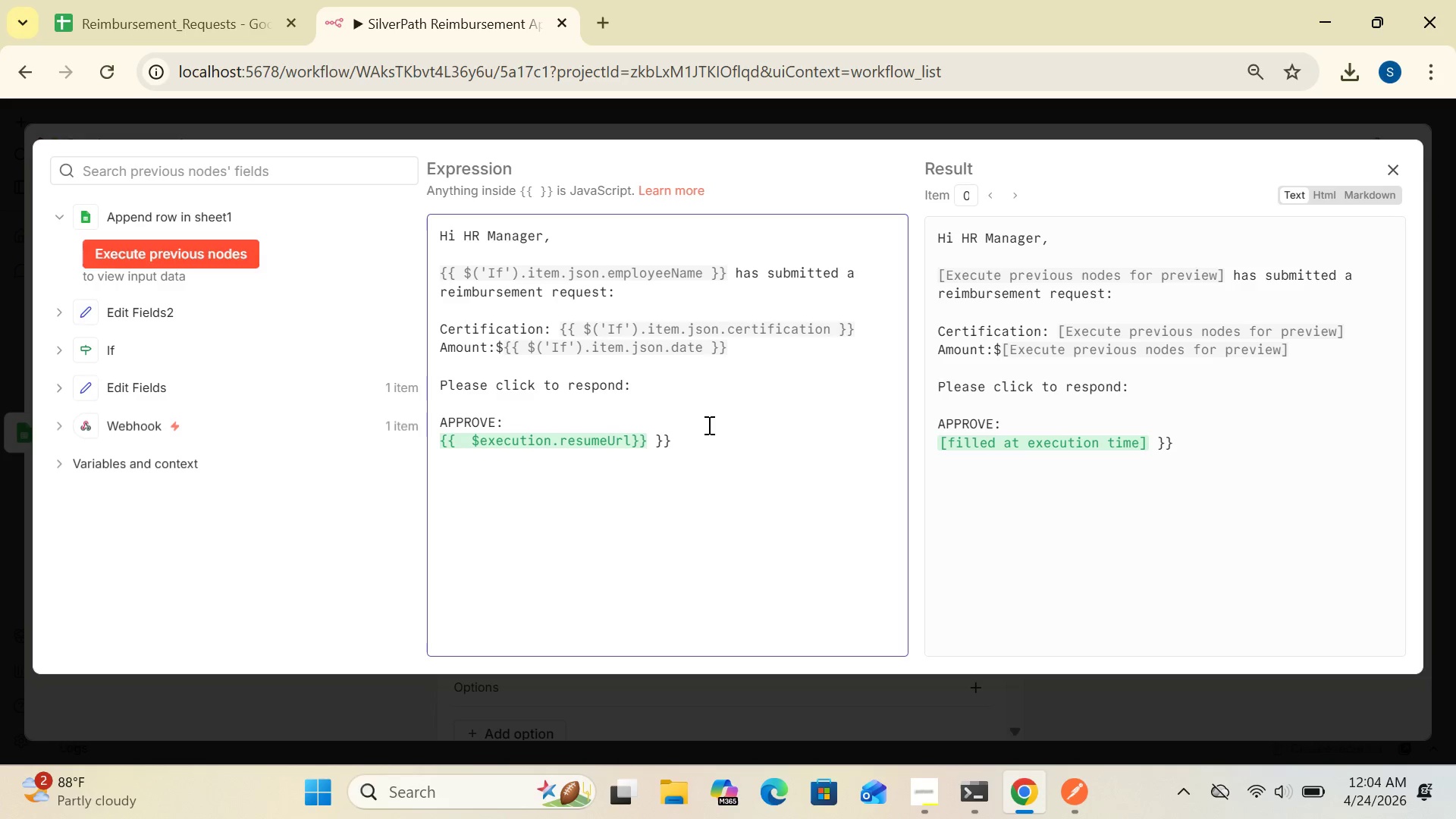 
wait(9.17)
 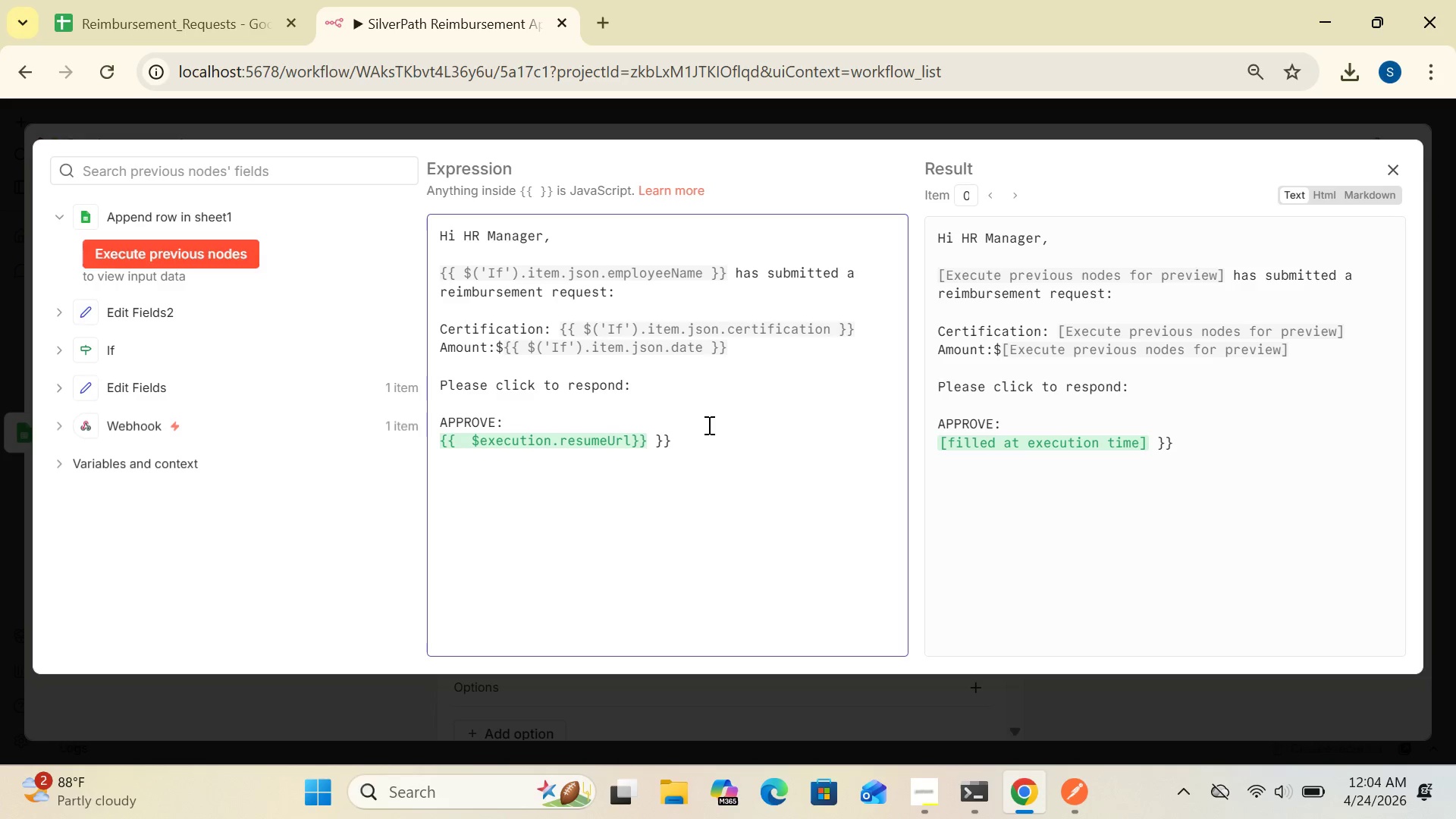 
key(Backspace)
 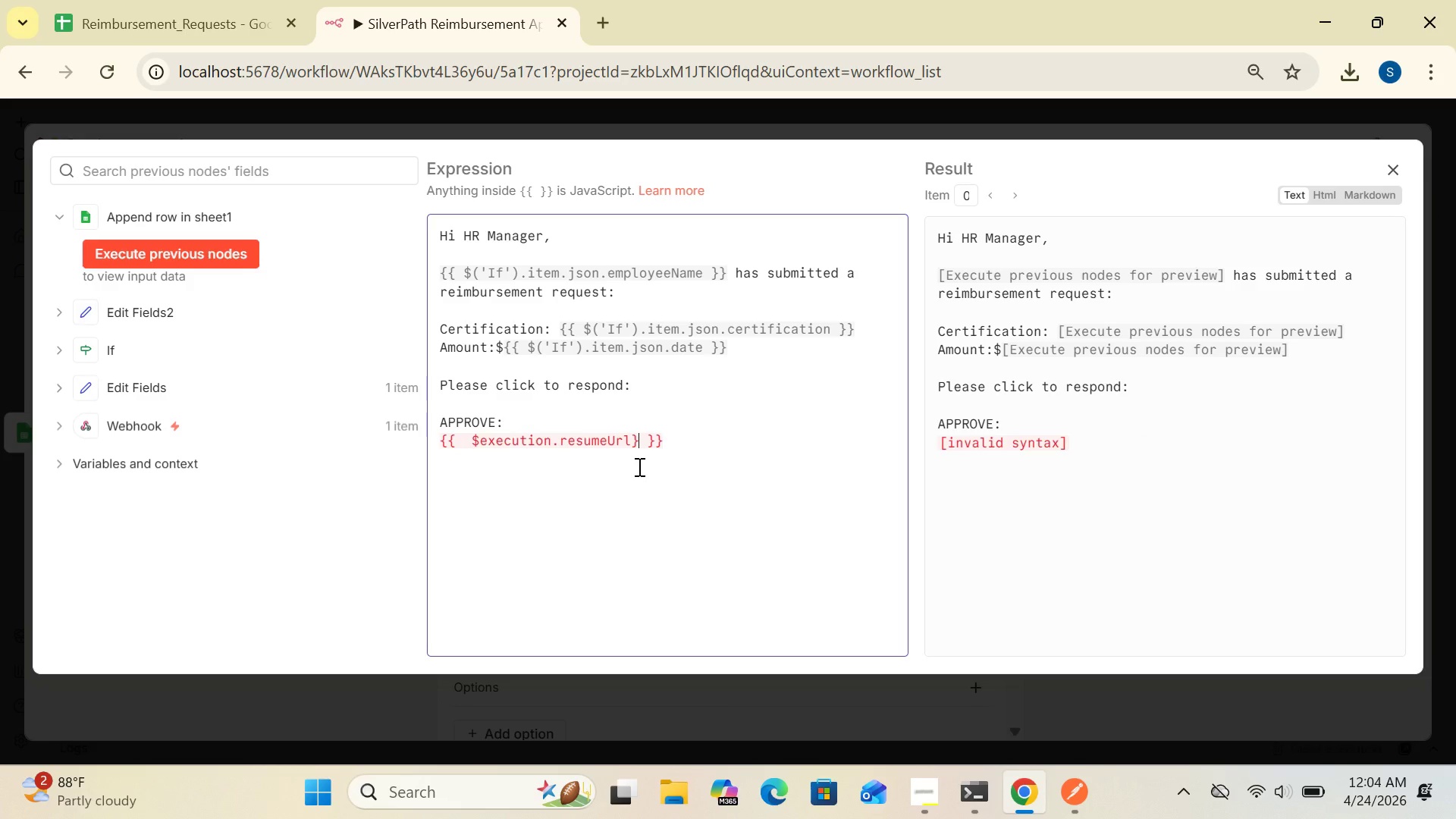 
key(Backspace)
 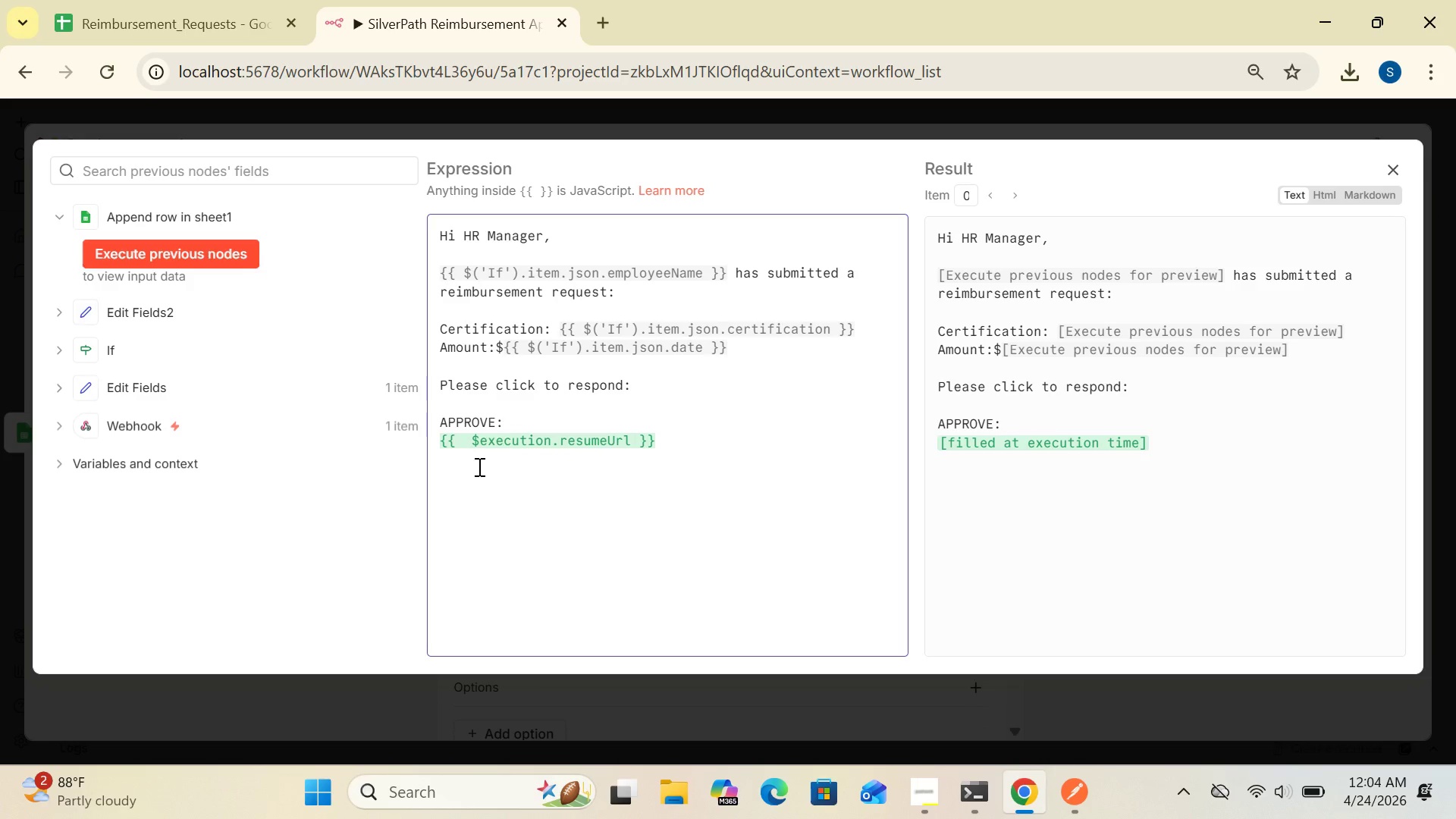 
wait(11.55)
 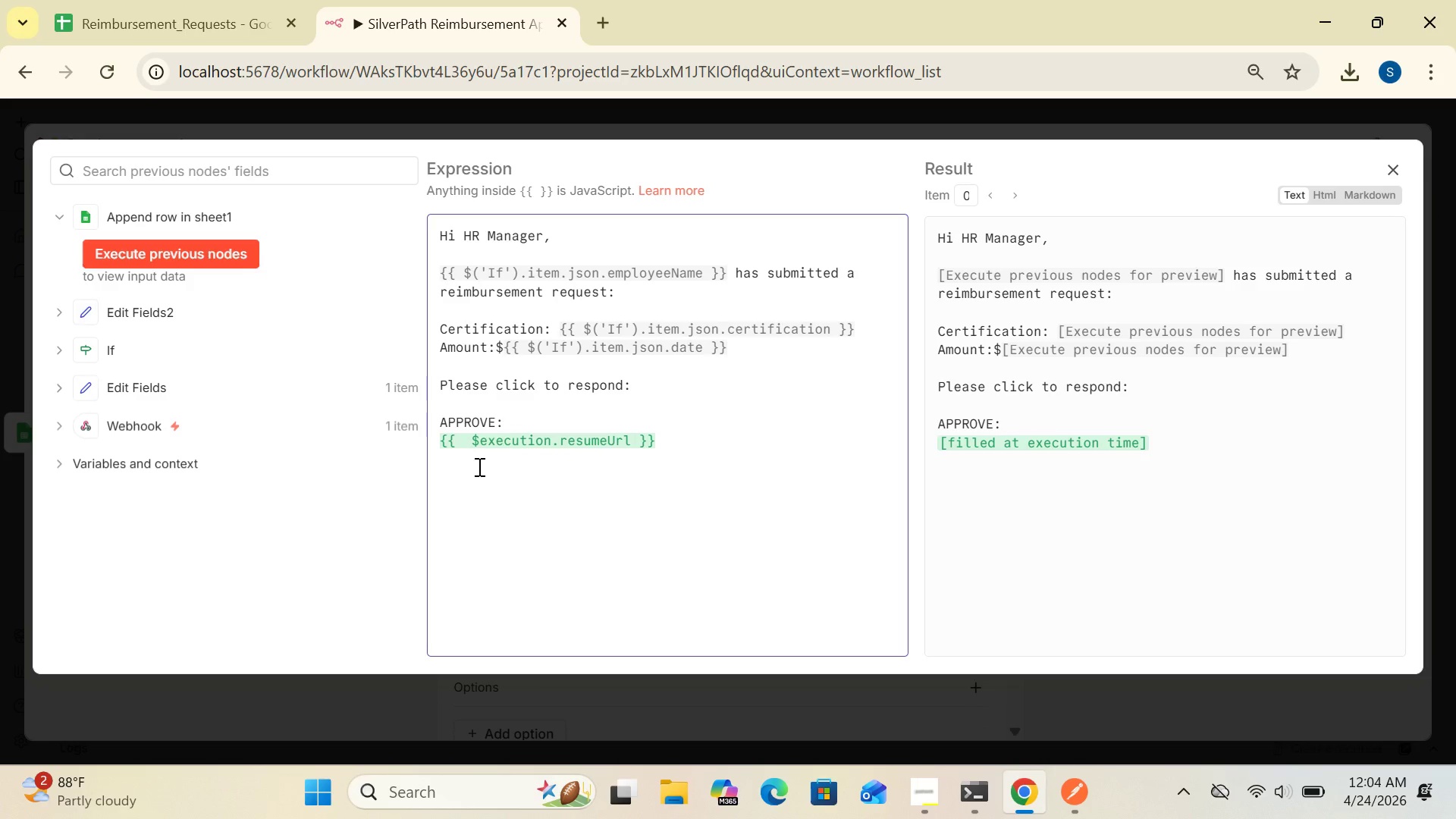 
left_click([663, 442])
 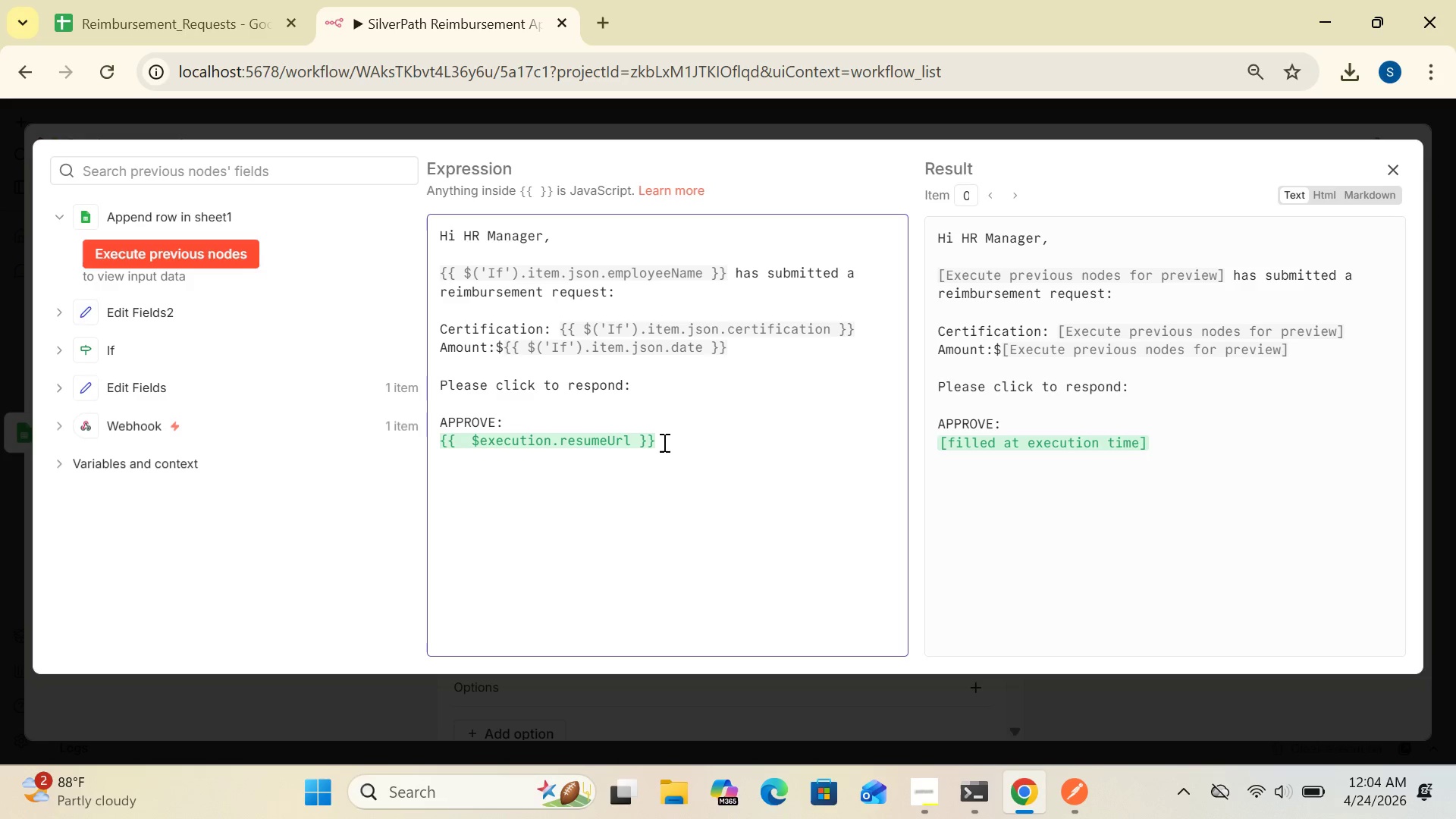 
type(&decision)
 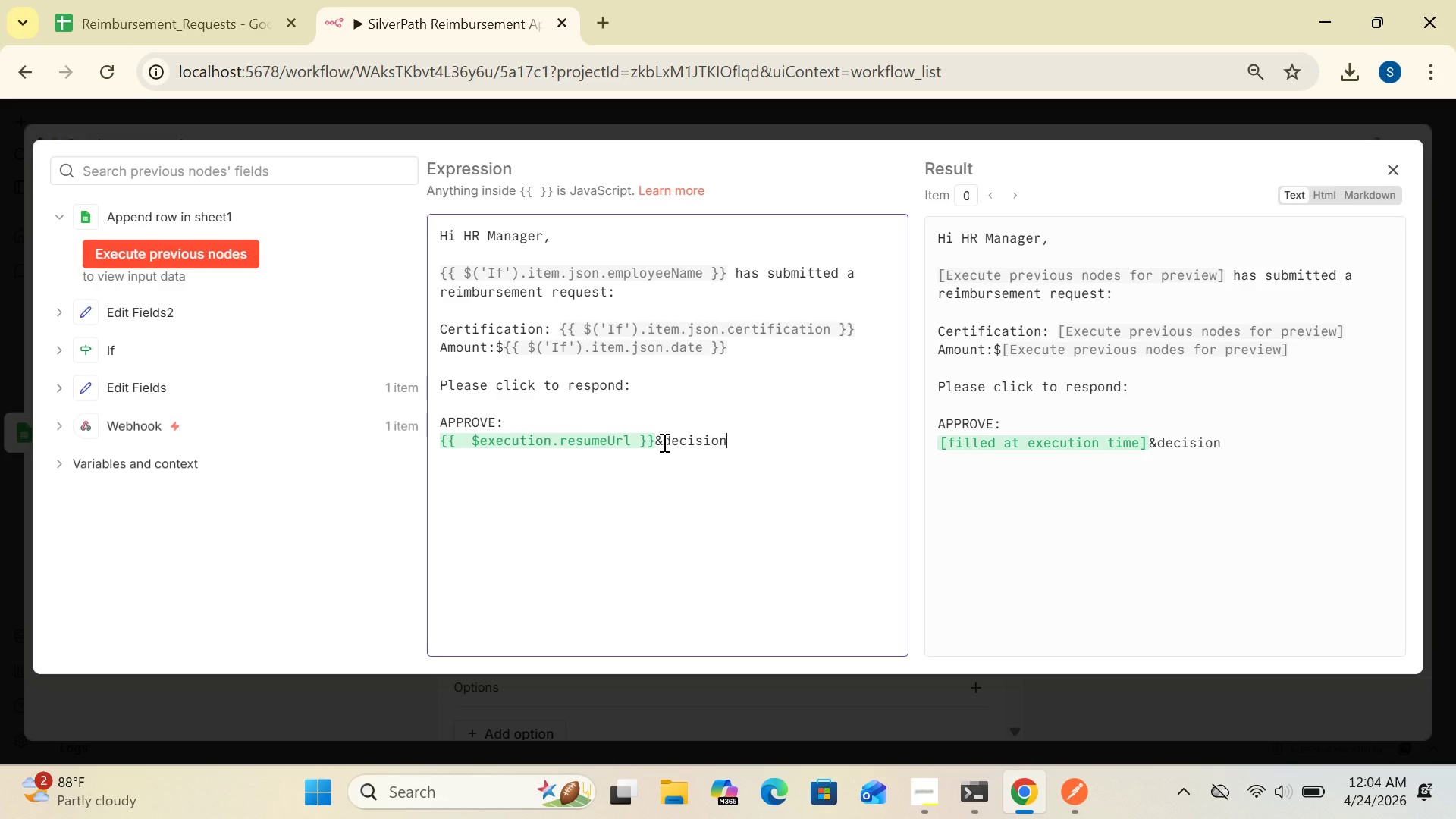 
type(=Approved)
 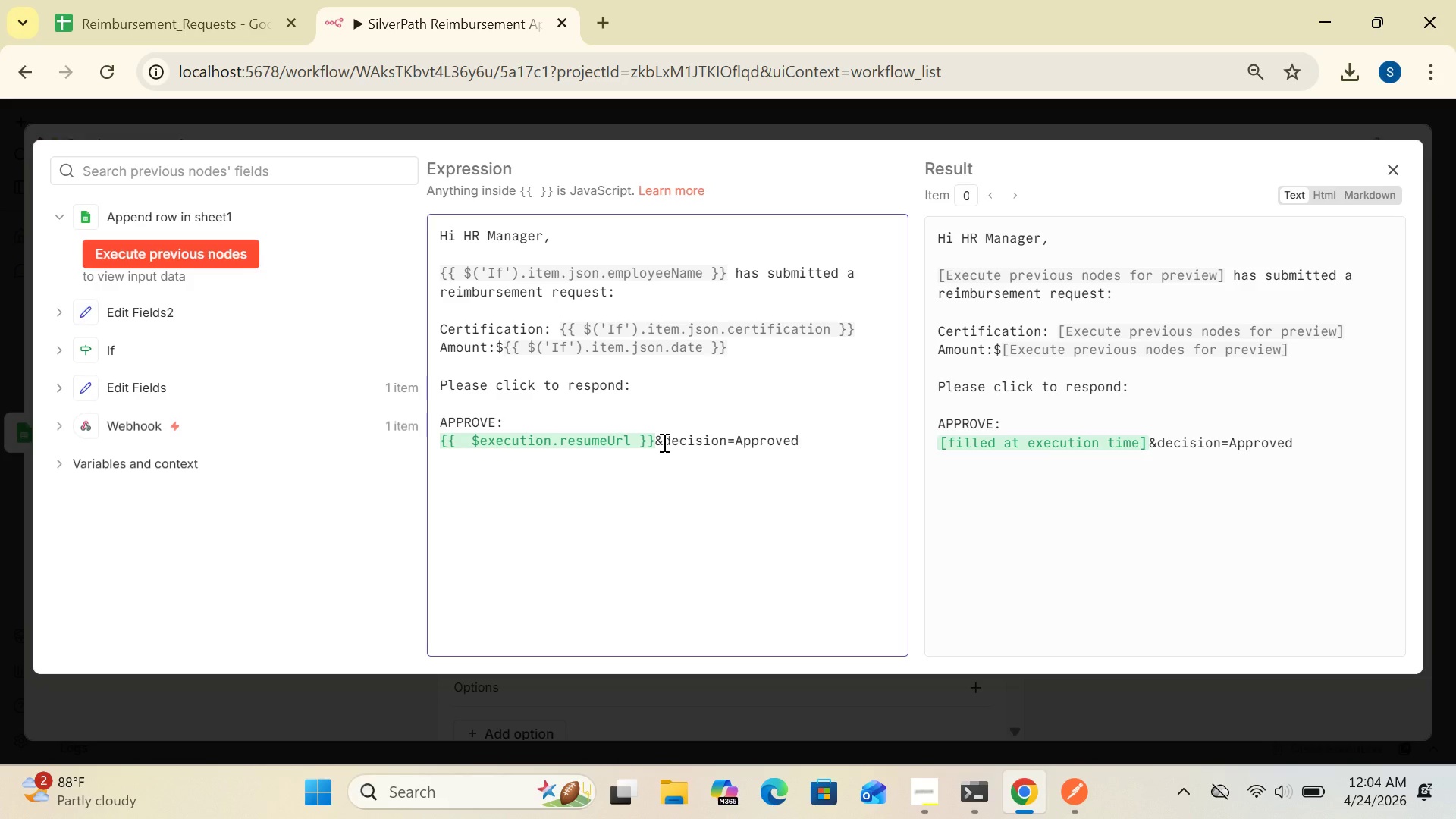 
key(Enter)
 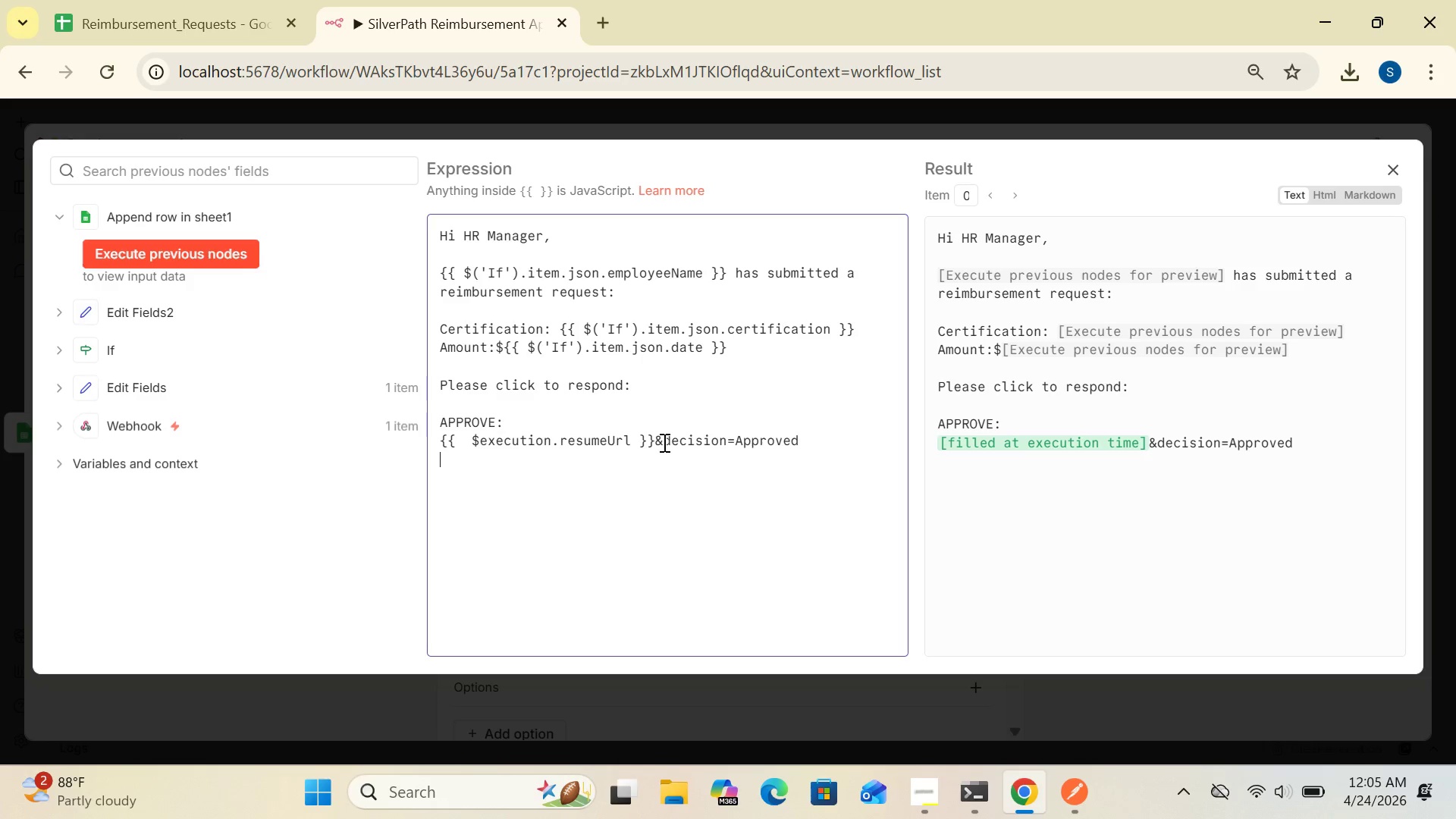 
key(Enter)
 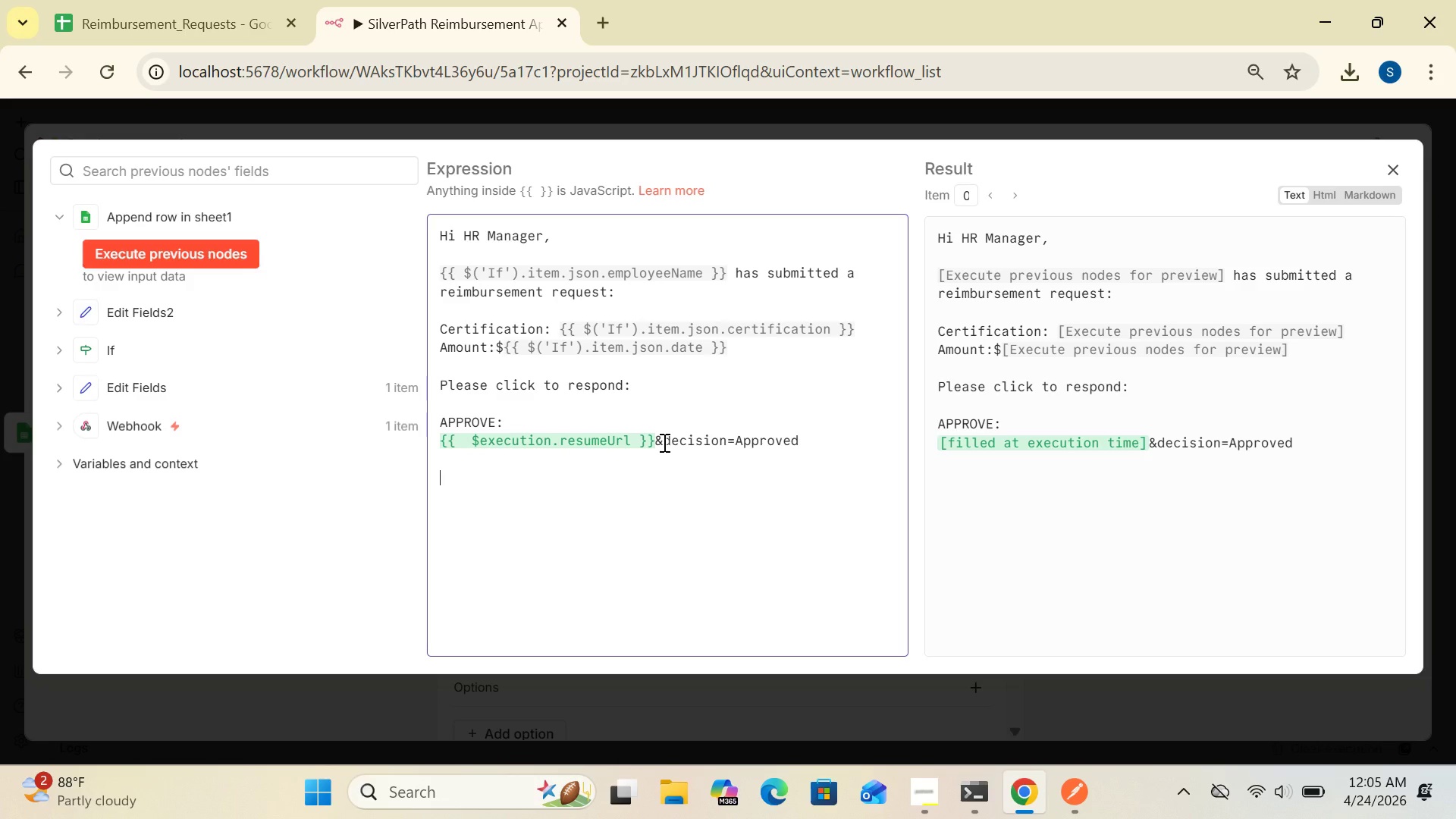 
type(DECLINE:)
 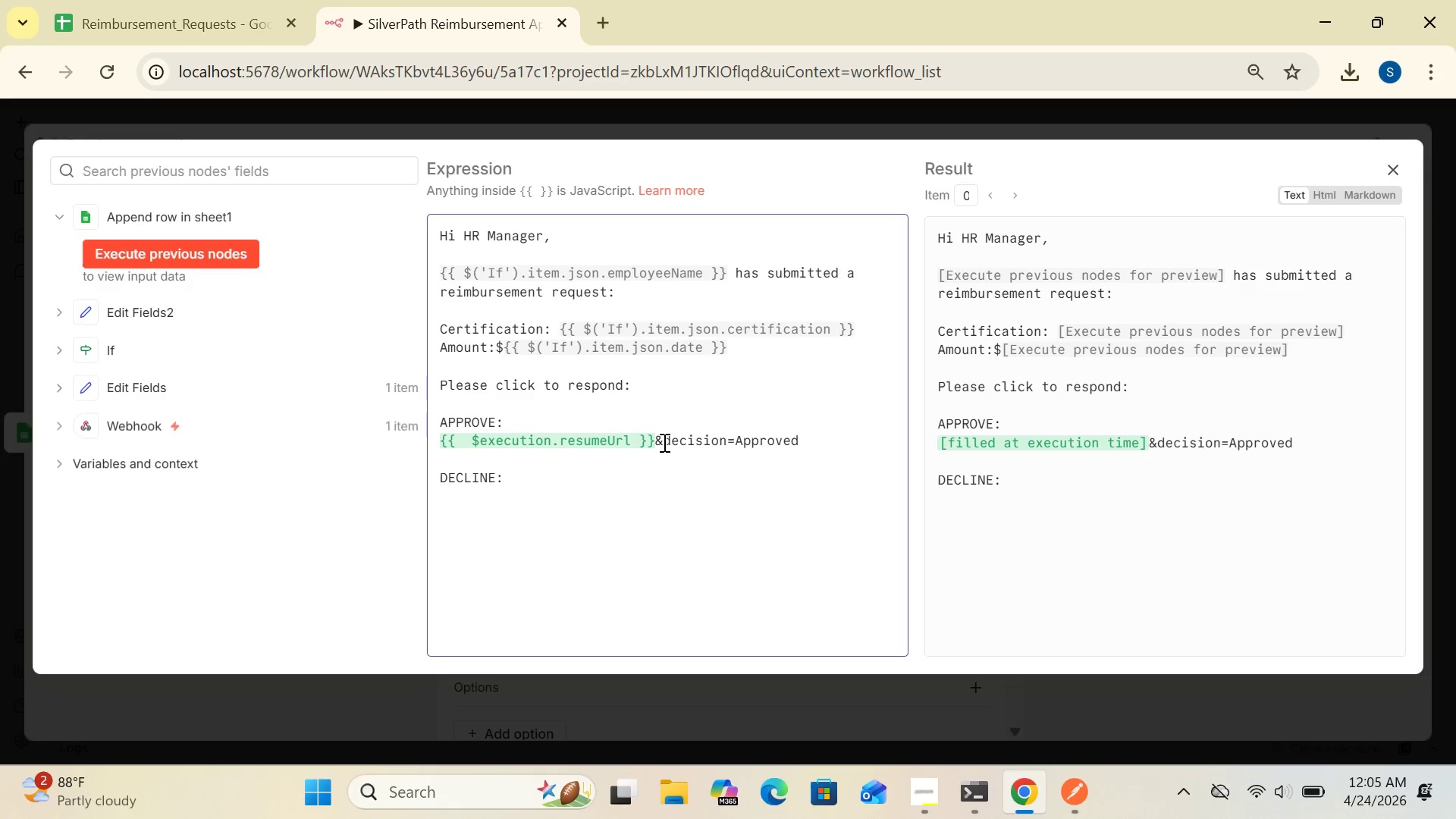 
key(Enter)
 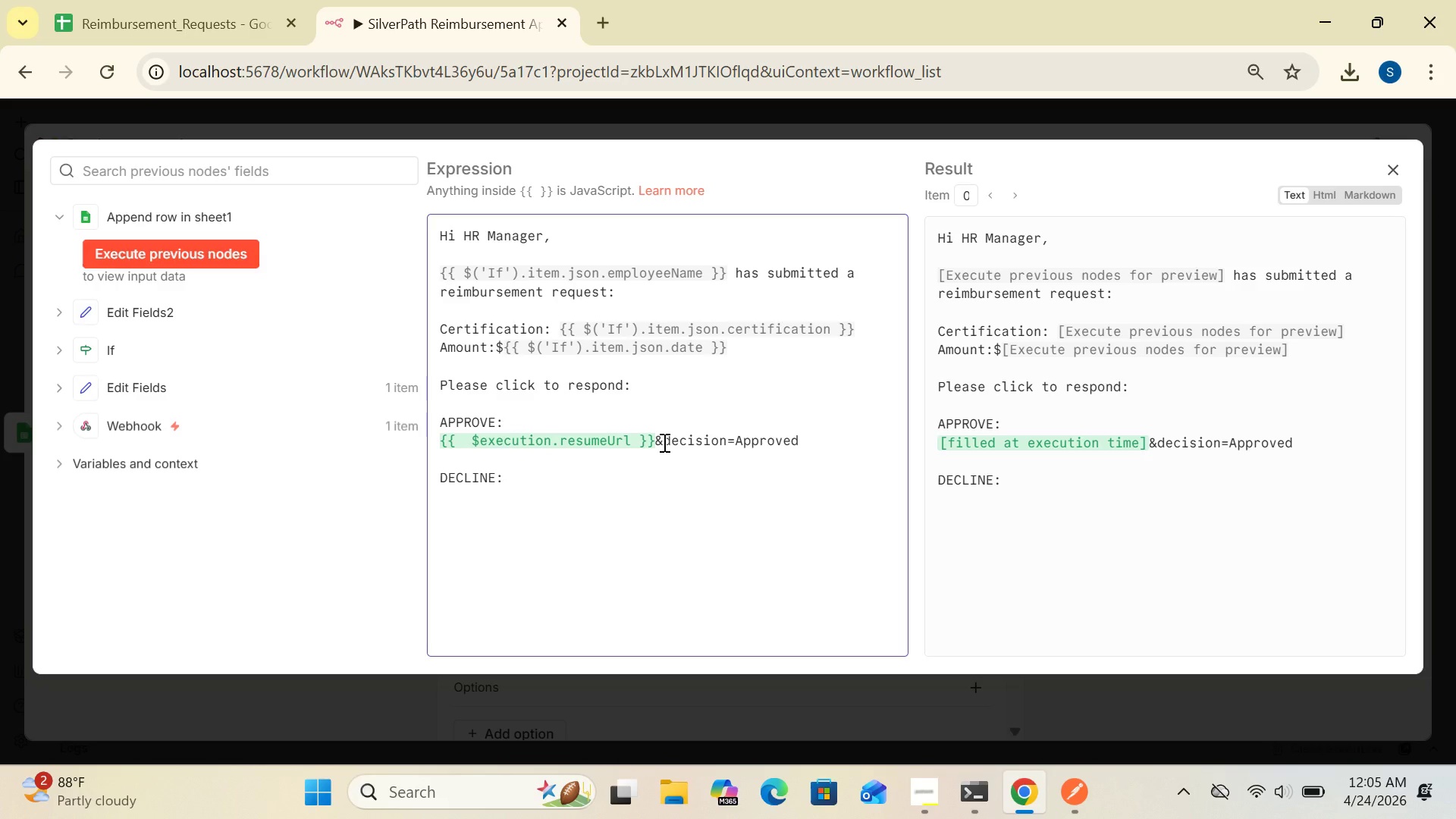 
key(Shift+BracketLeft)
 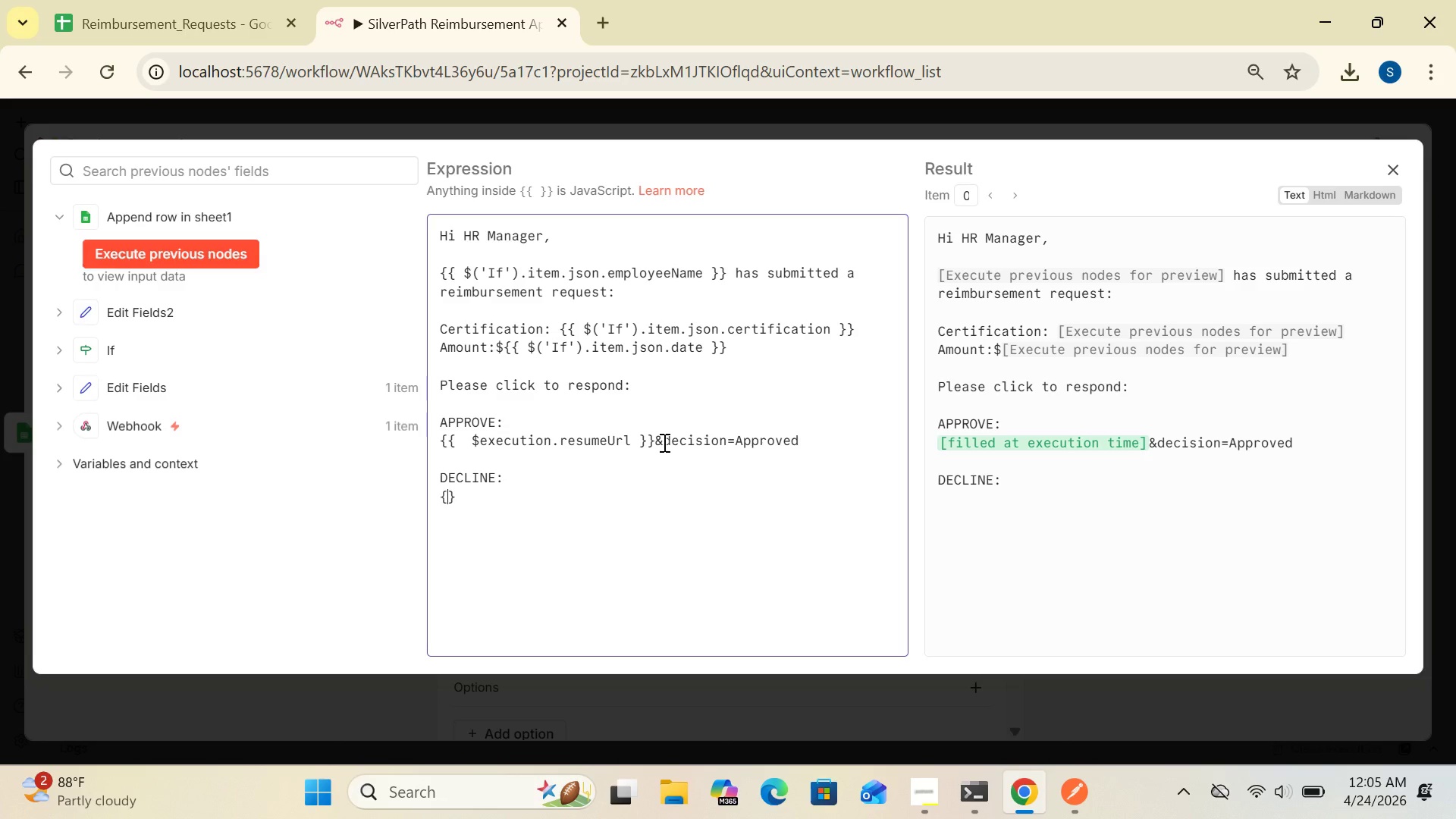 
key(Shift+BracketLeft)
 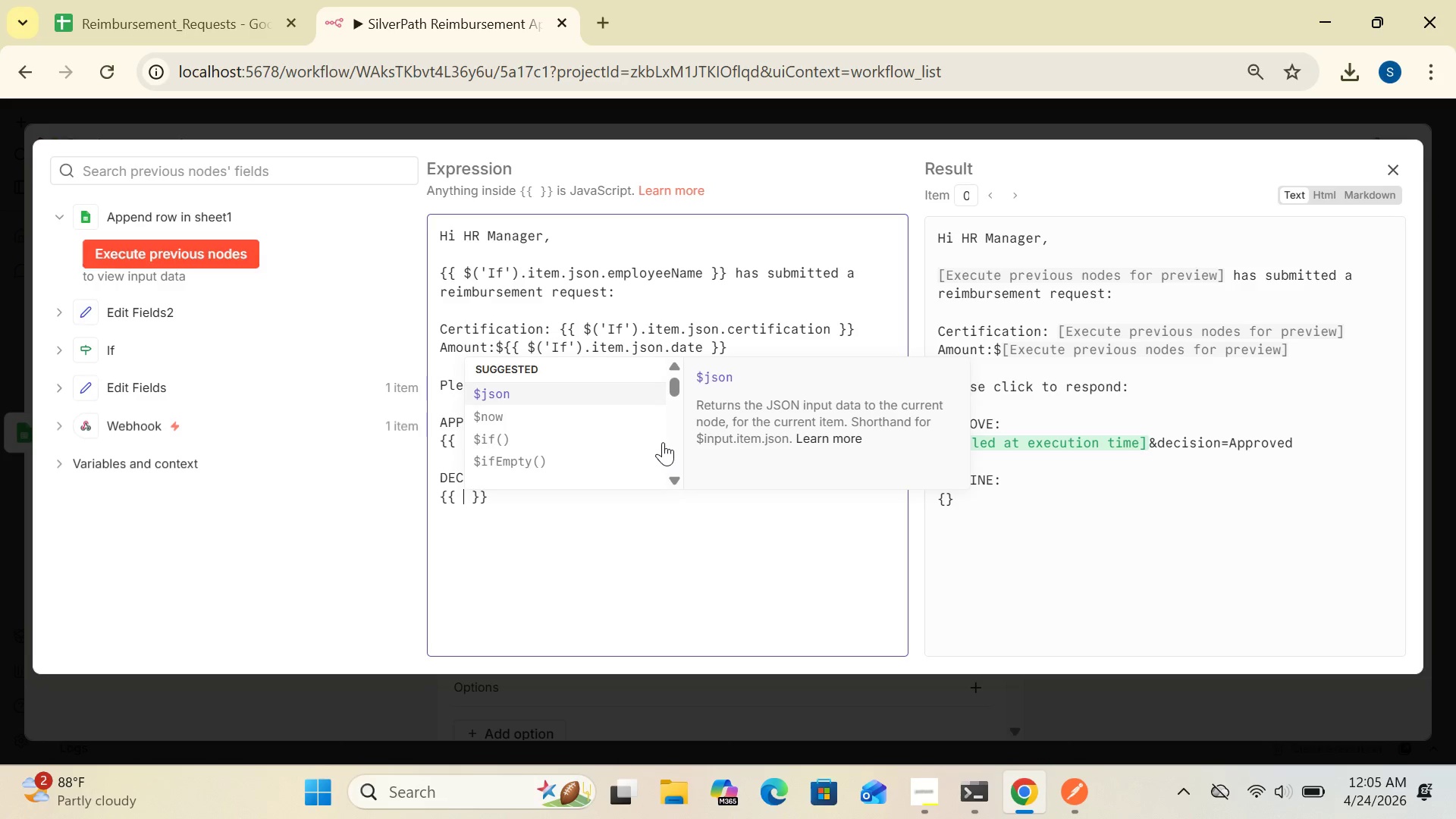 
key(Space)
 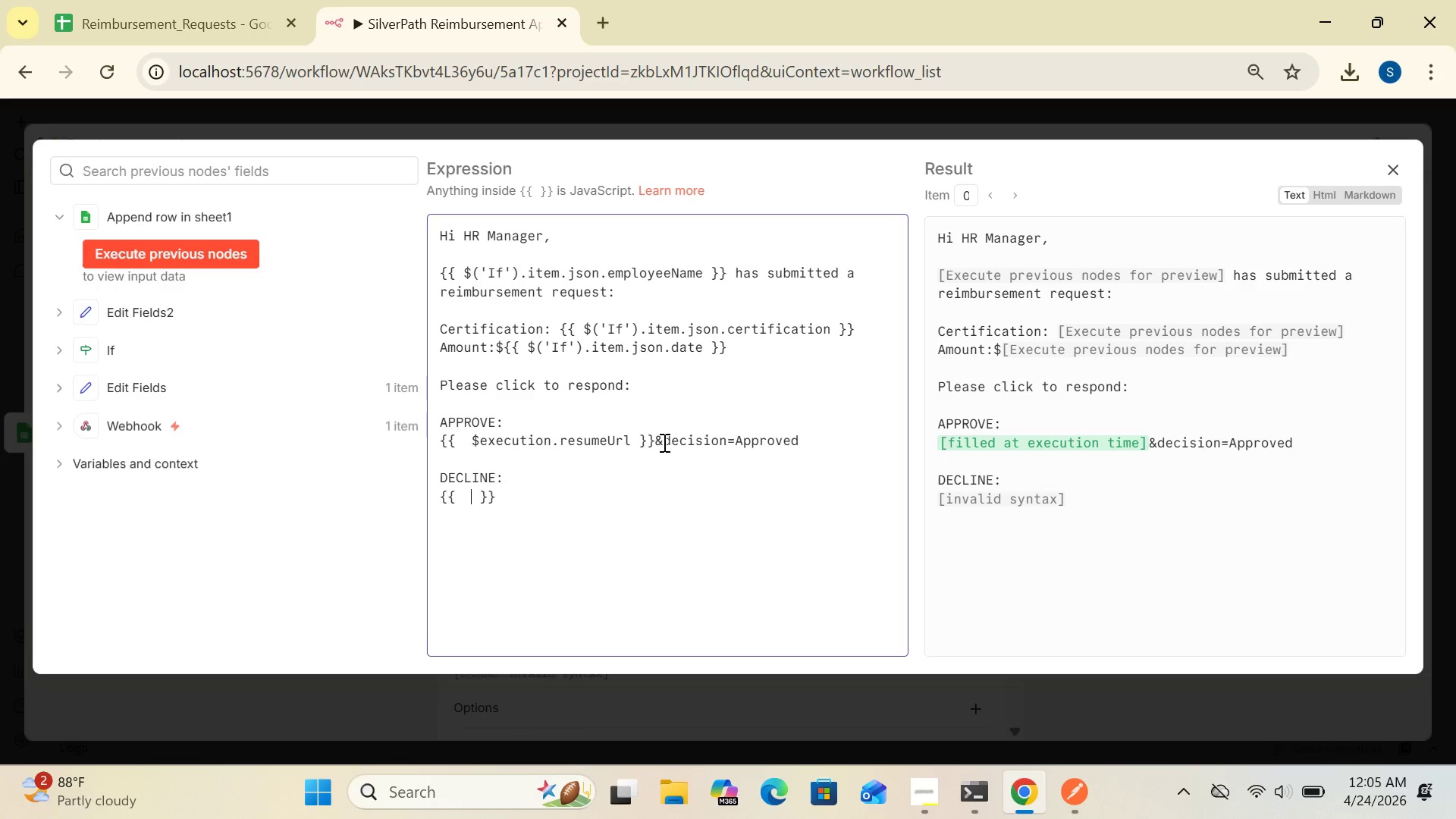 
key(CapsLock)
 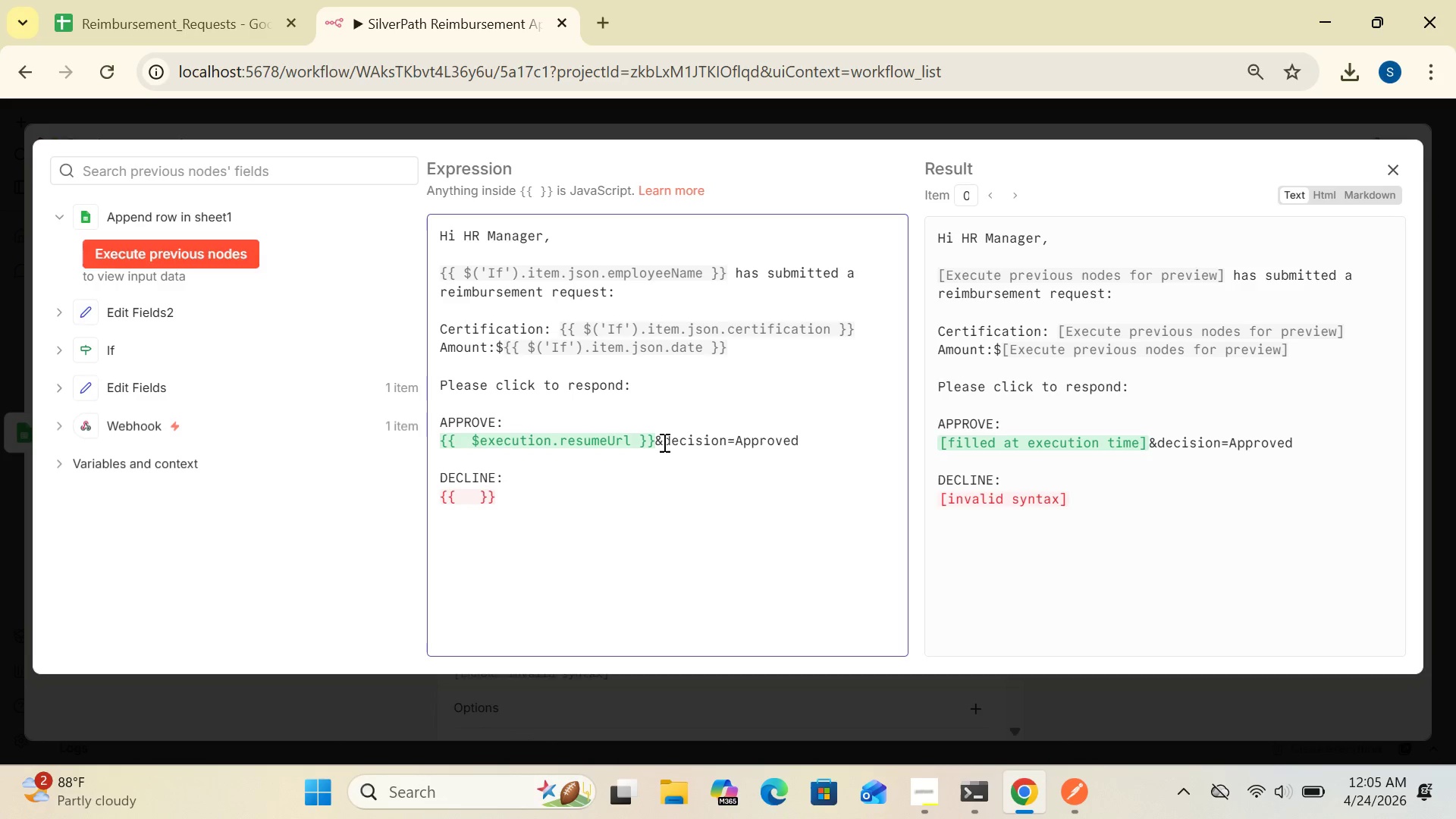 
type($execution.resumeUrl)
 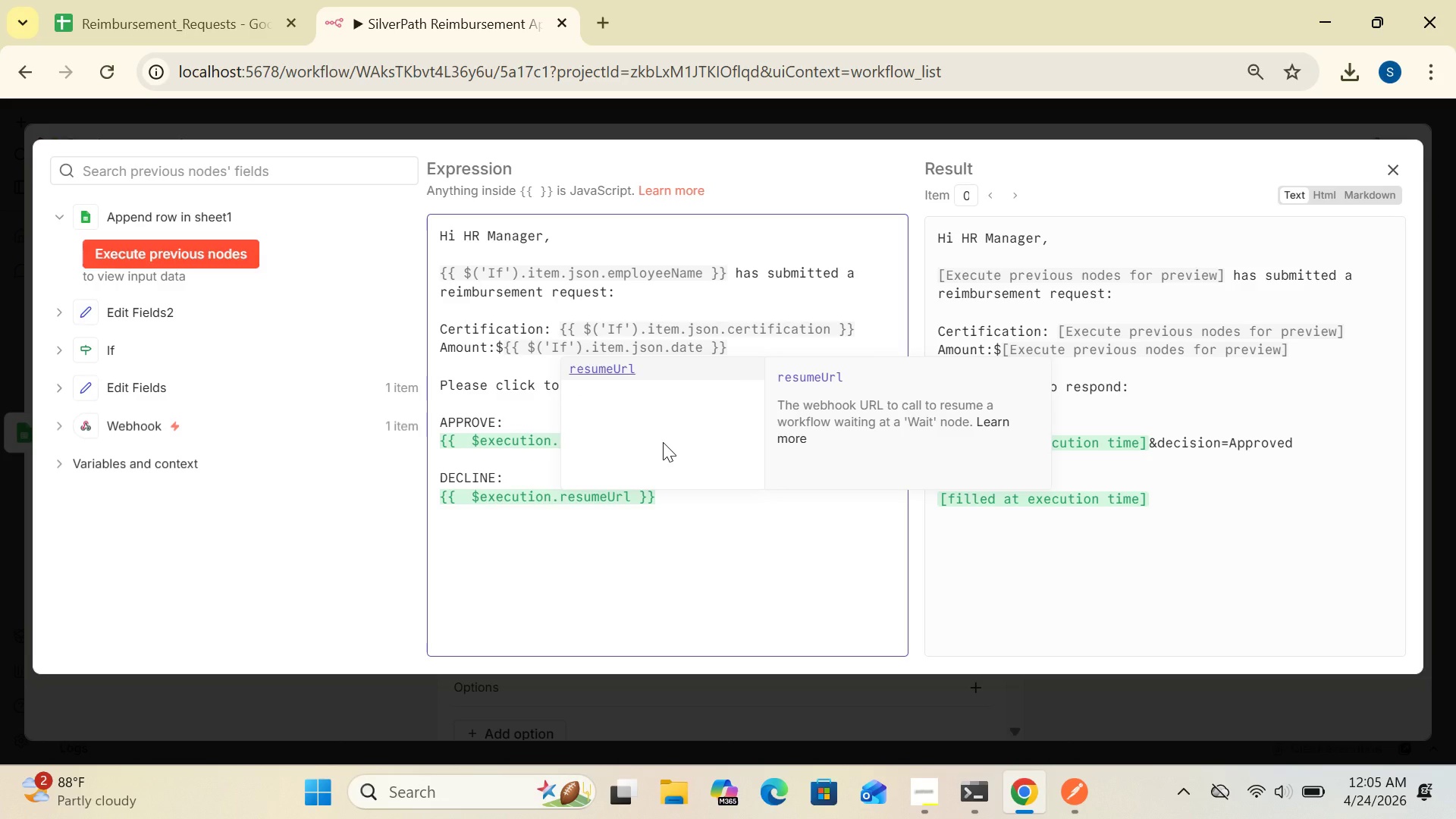 
key(Shift+BracketRight)
 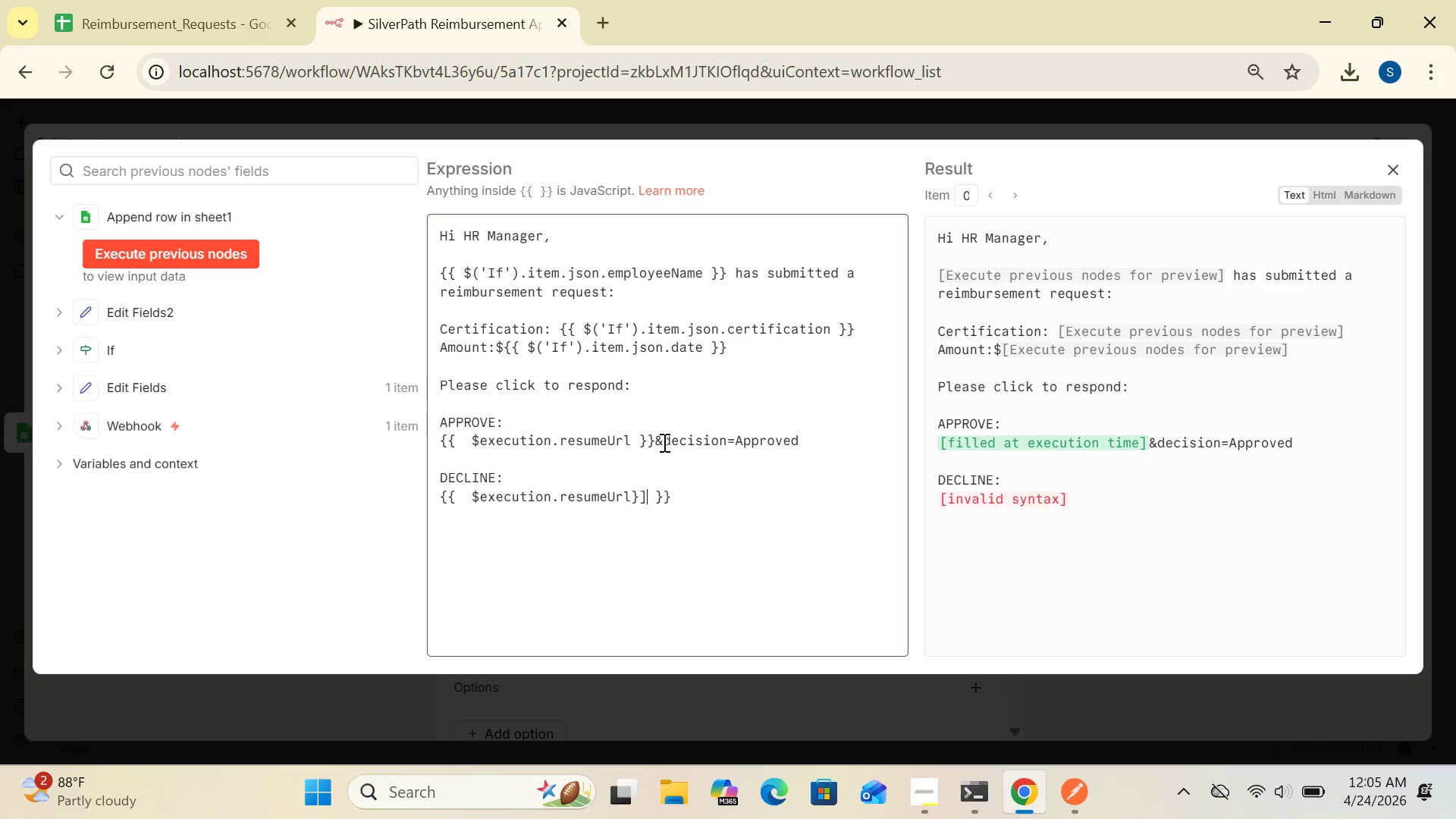 
key(BracketRight)
 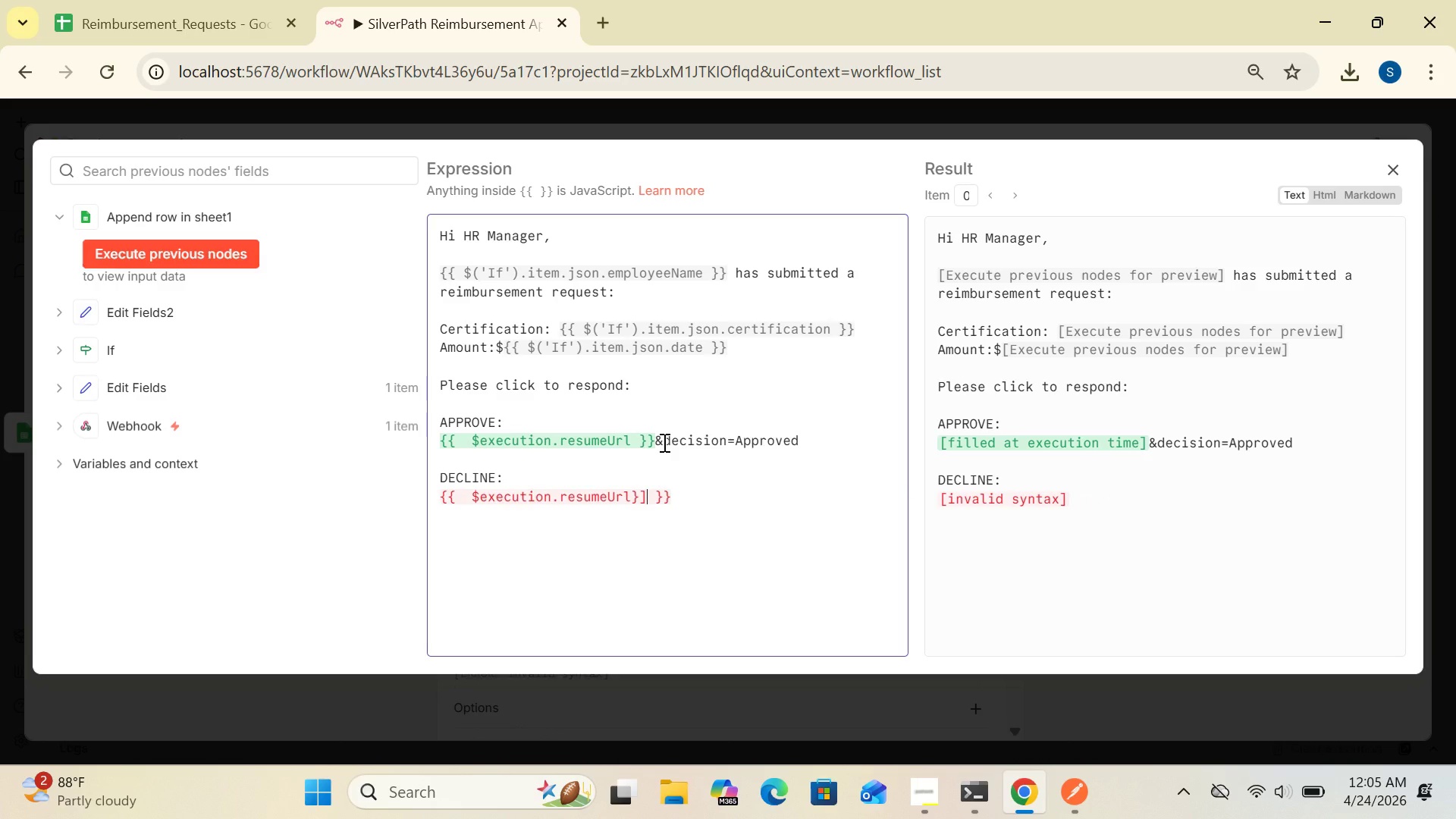 
key(Backspace)
 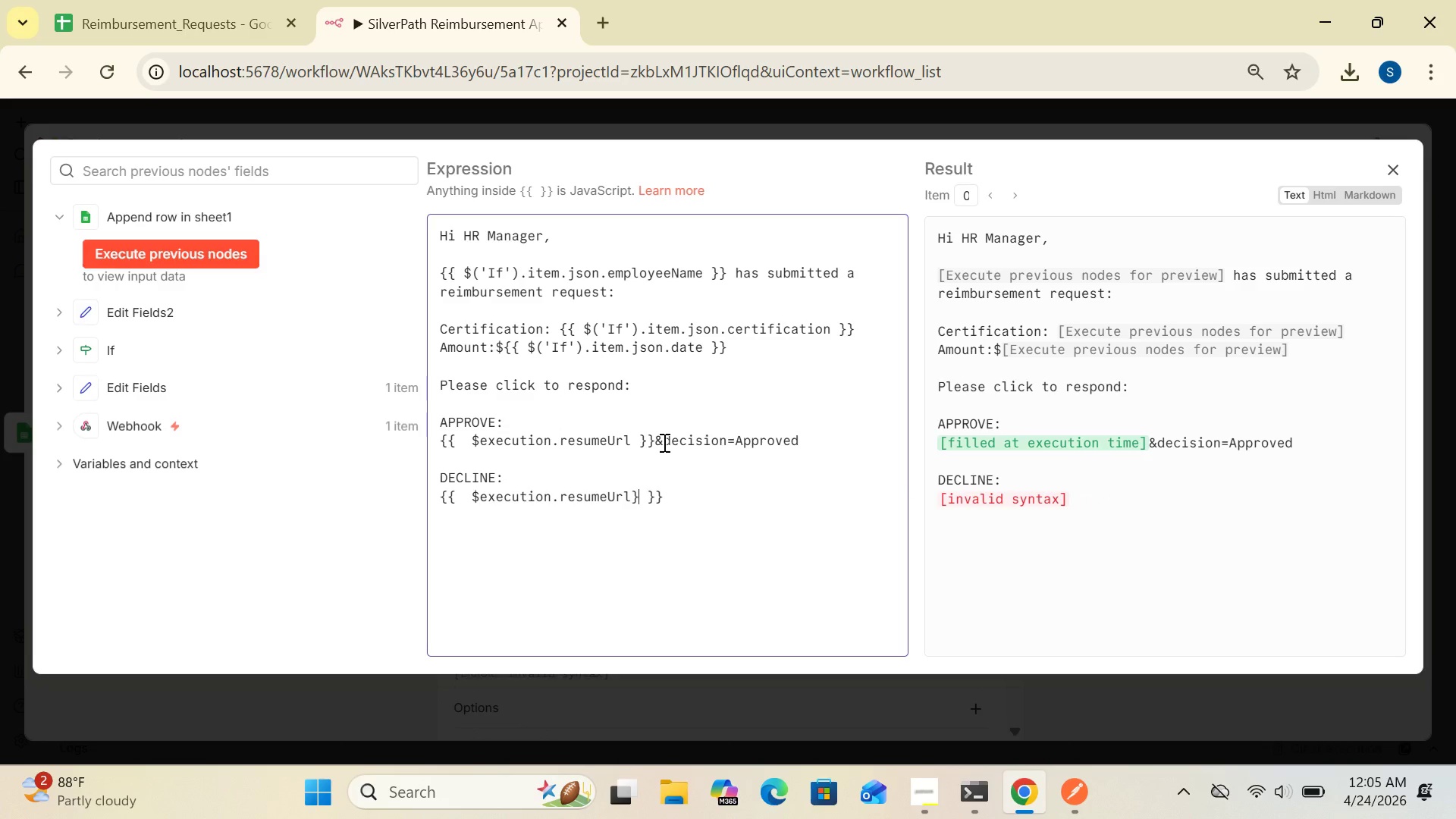 
key(Backspace)
 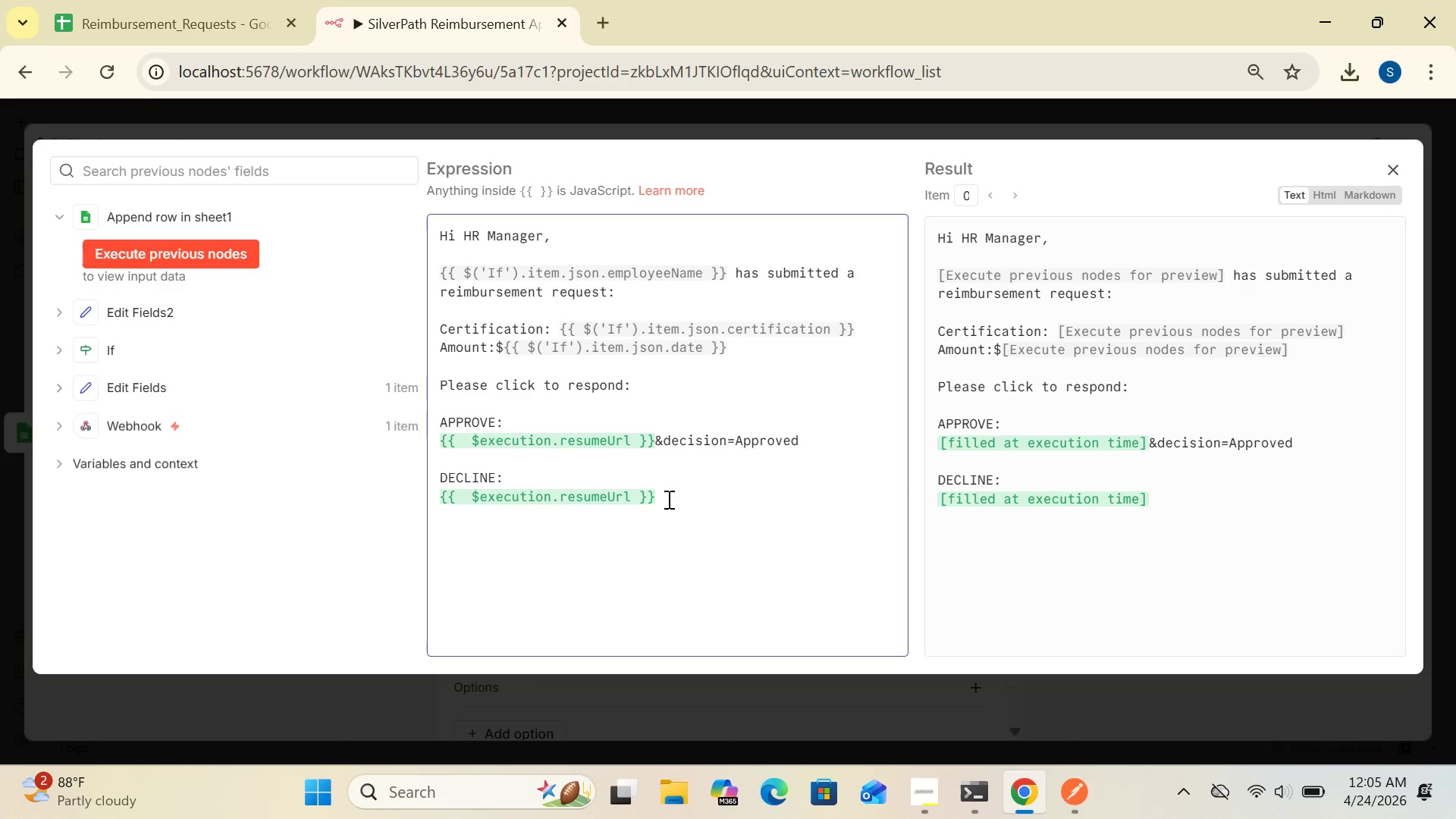 
left_click([667, 495])
 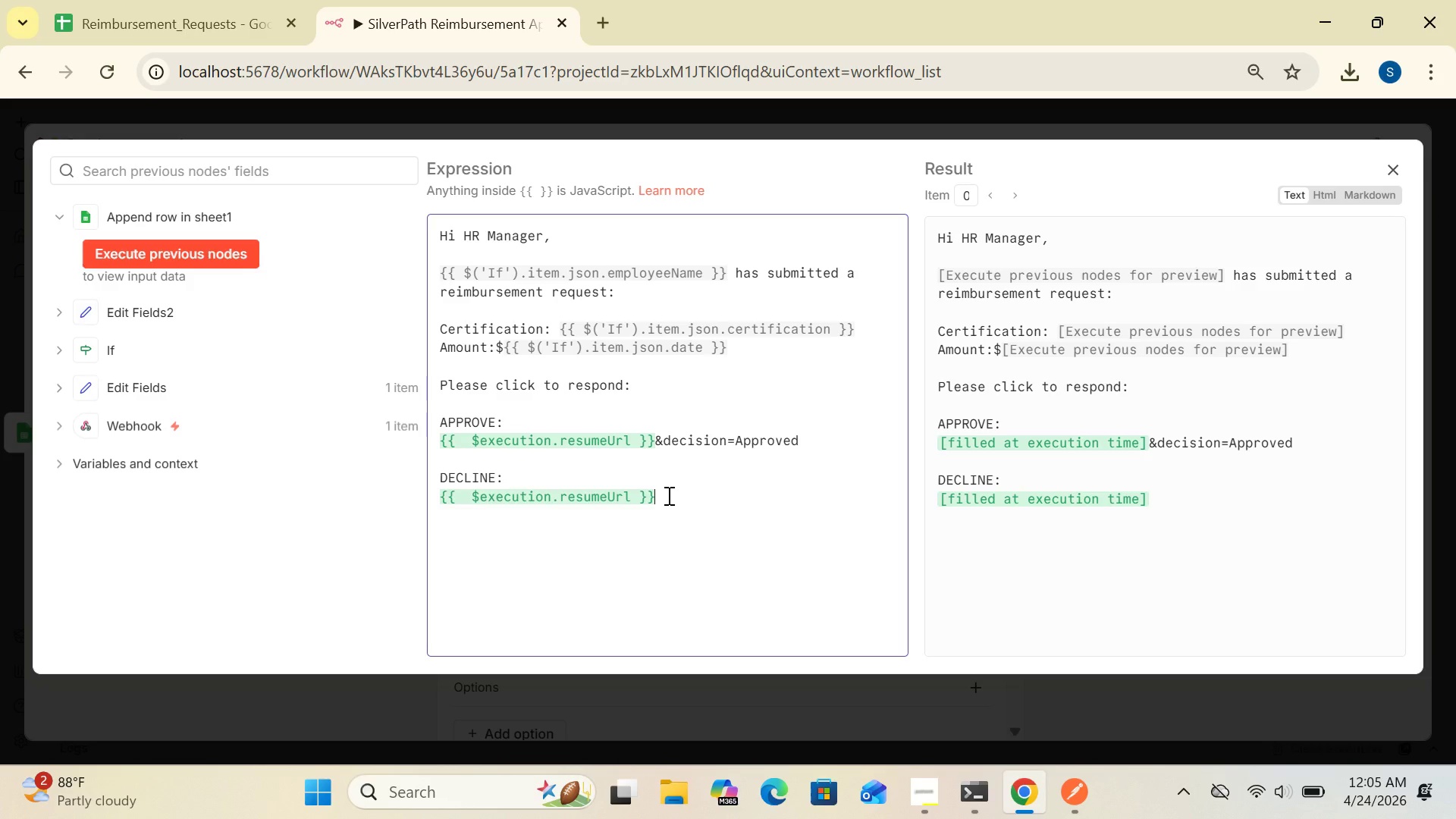 
type(&decision=Declined)
 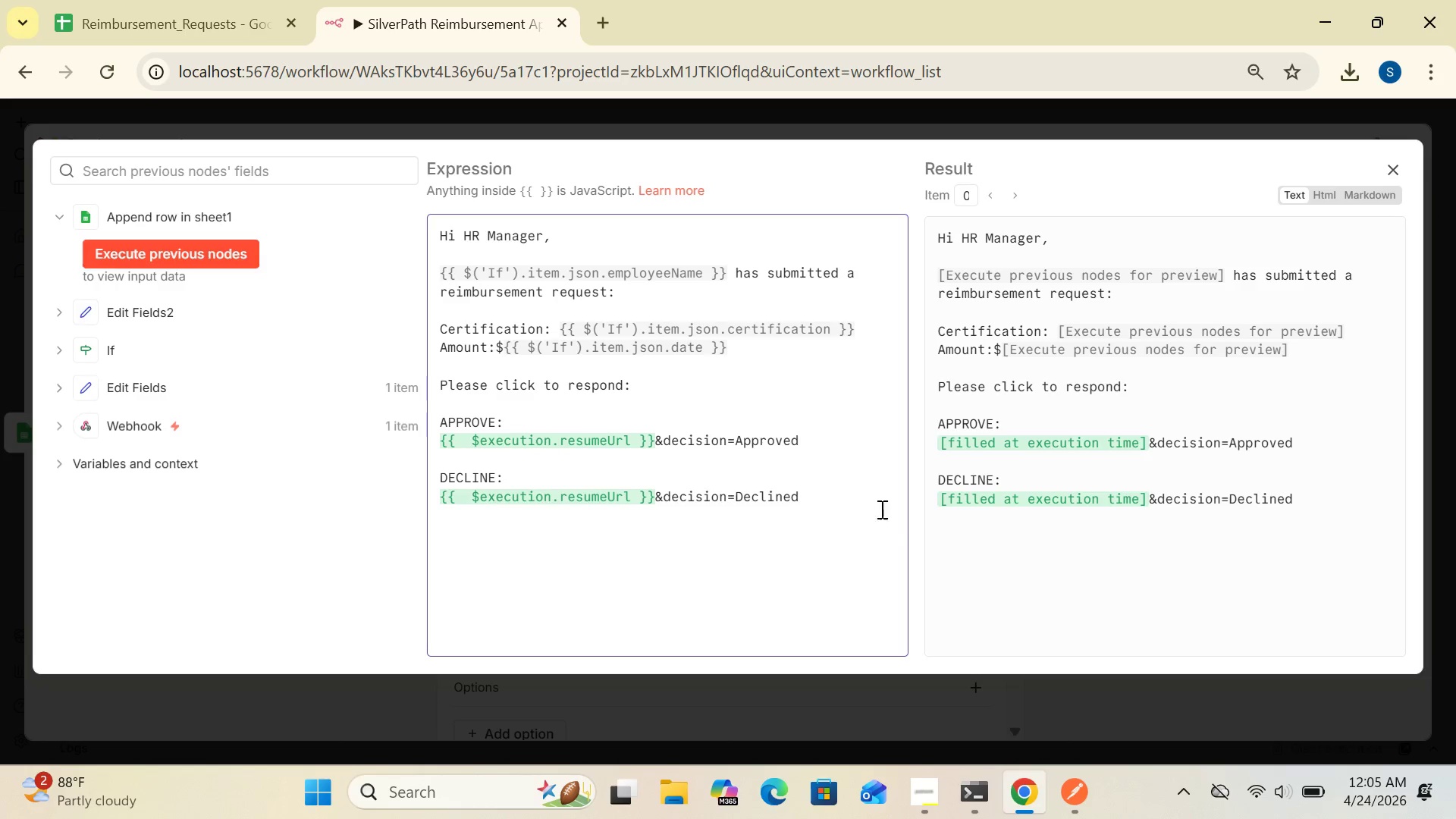 
left_click([989, 566])
 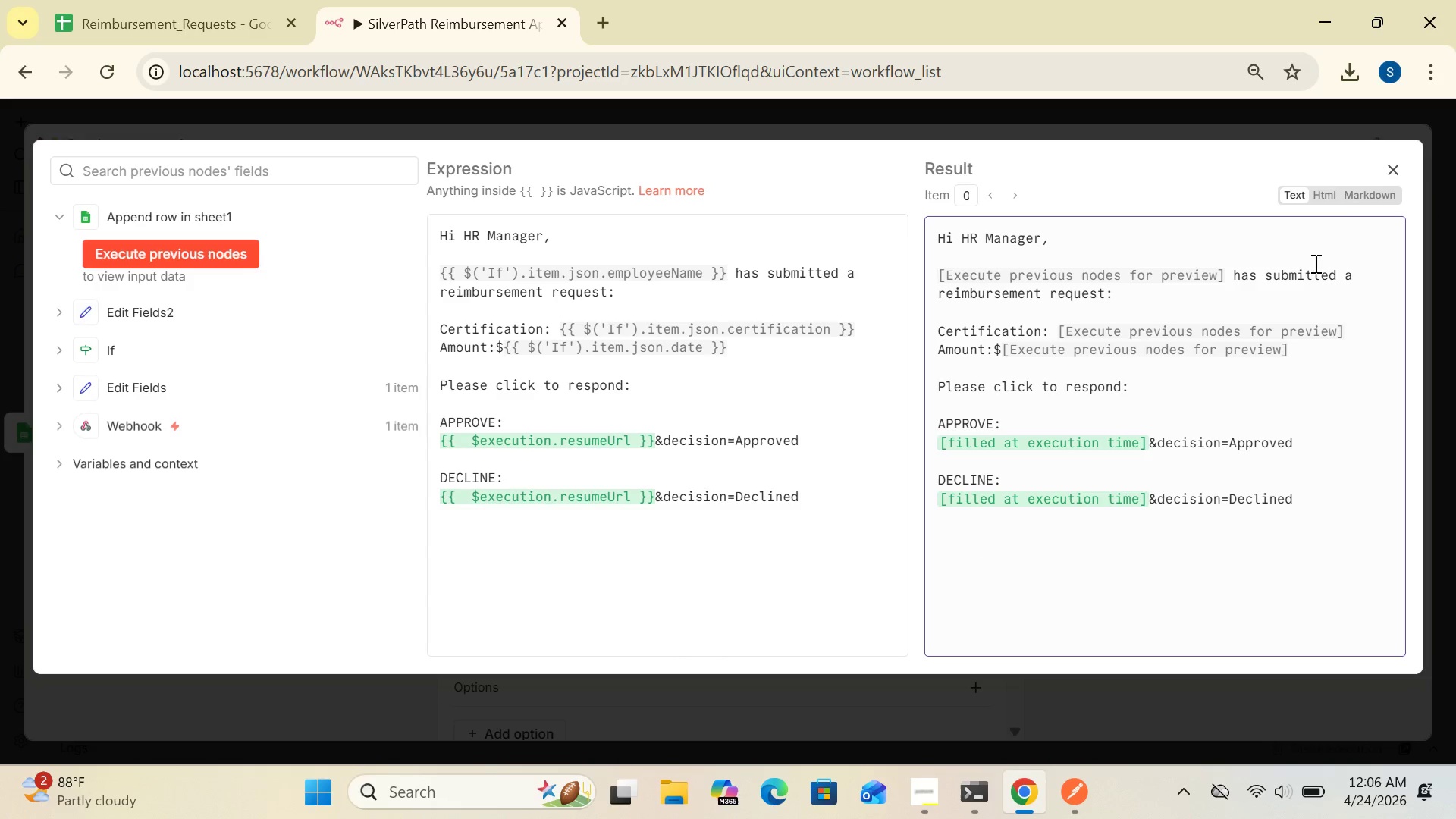 
wait(5.84)
 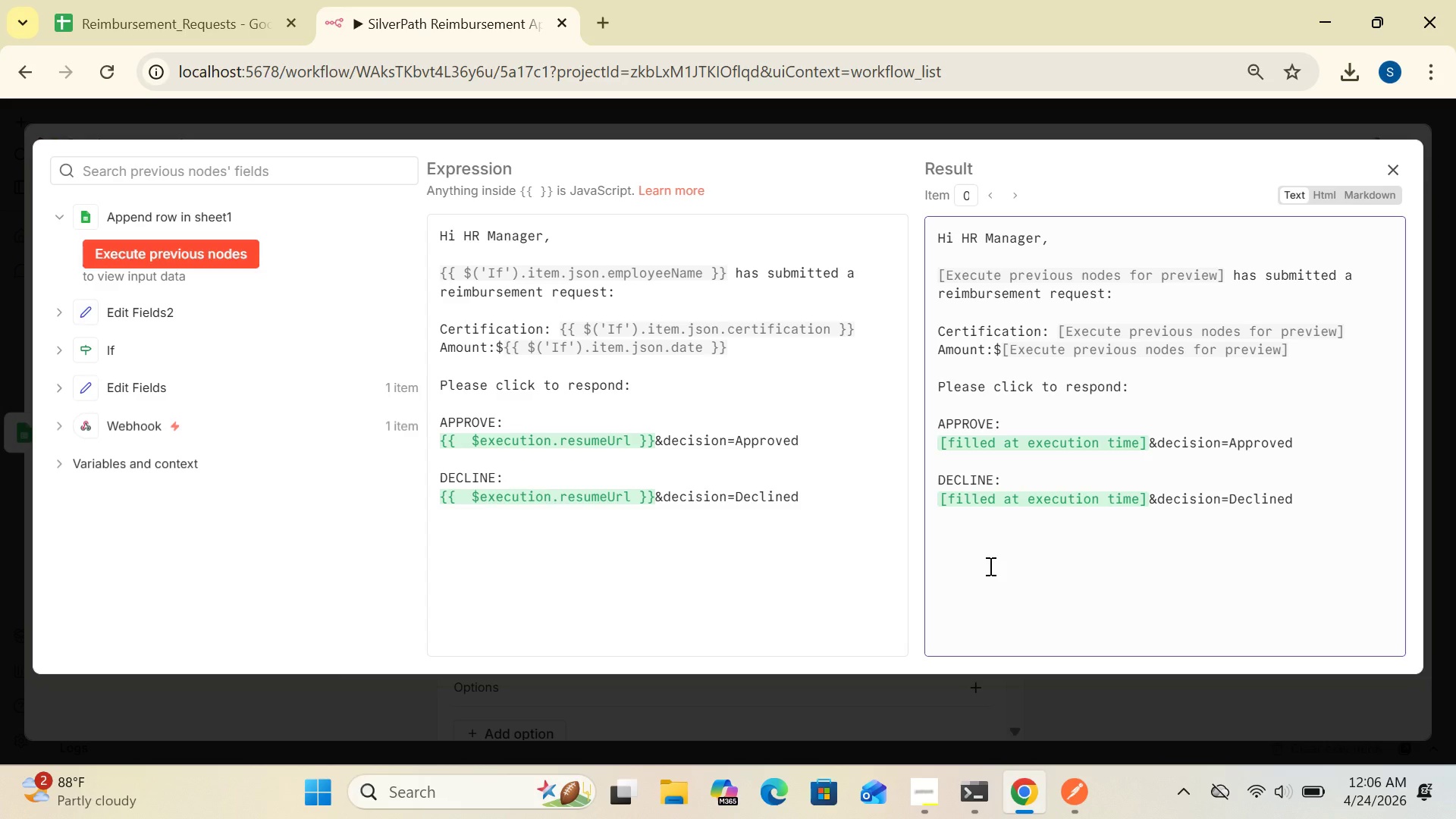 
left_click([1389, 175])
 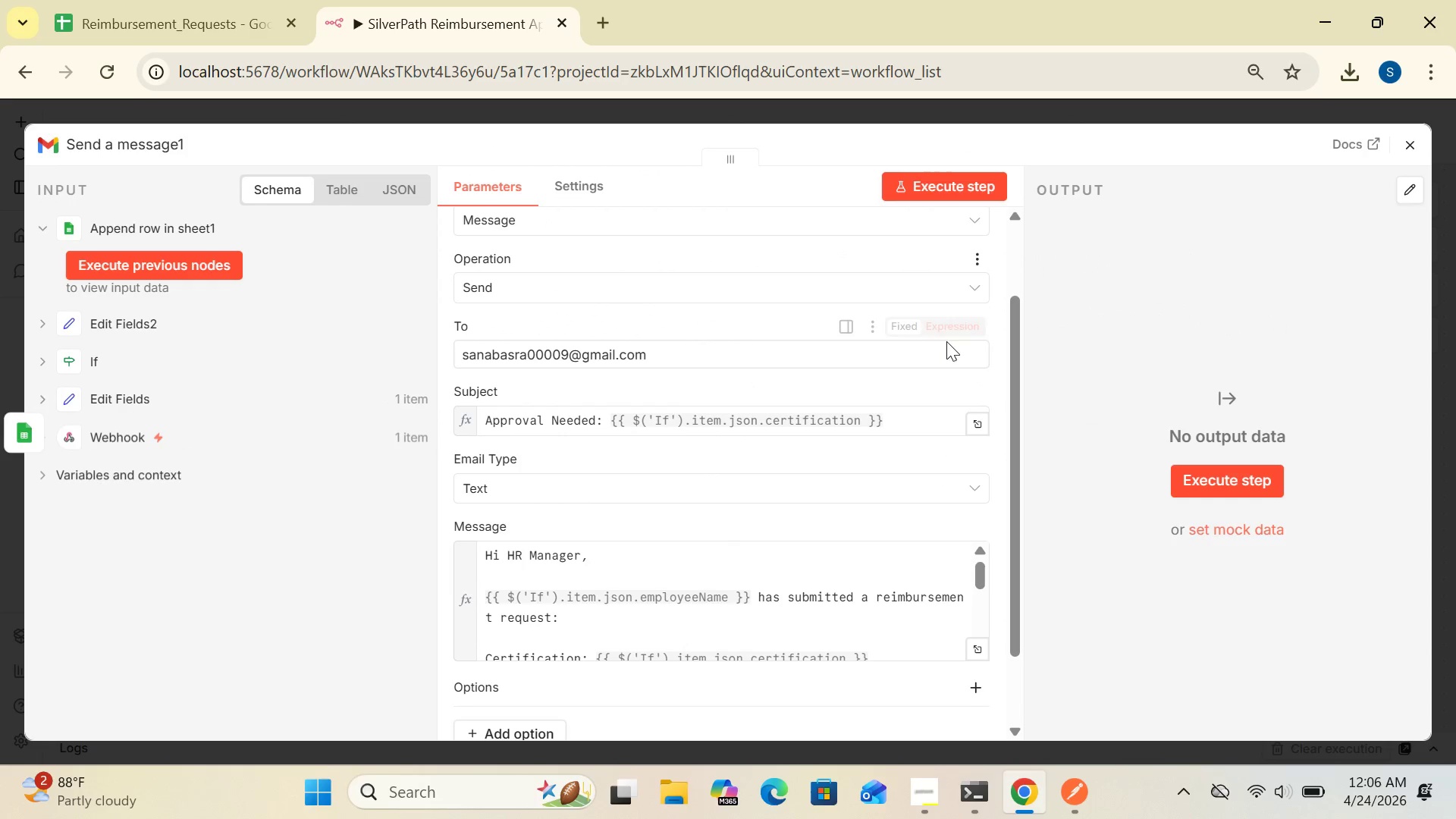 
left_click_drag(start_coordinate=[1009, 375], to_coordinate=[1005, 244])
 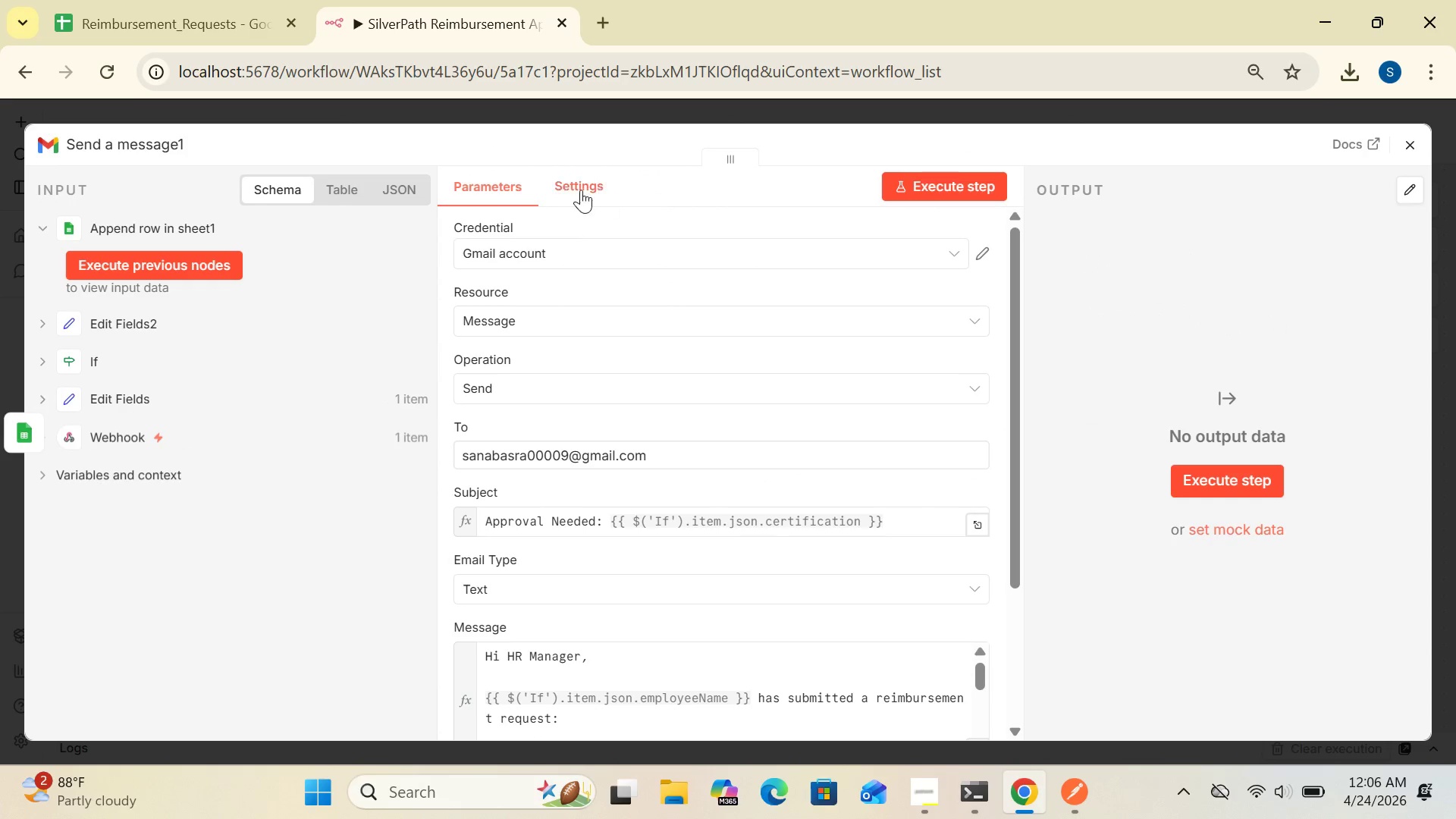 
left_click([574, 189])
 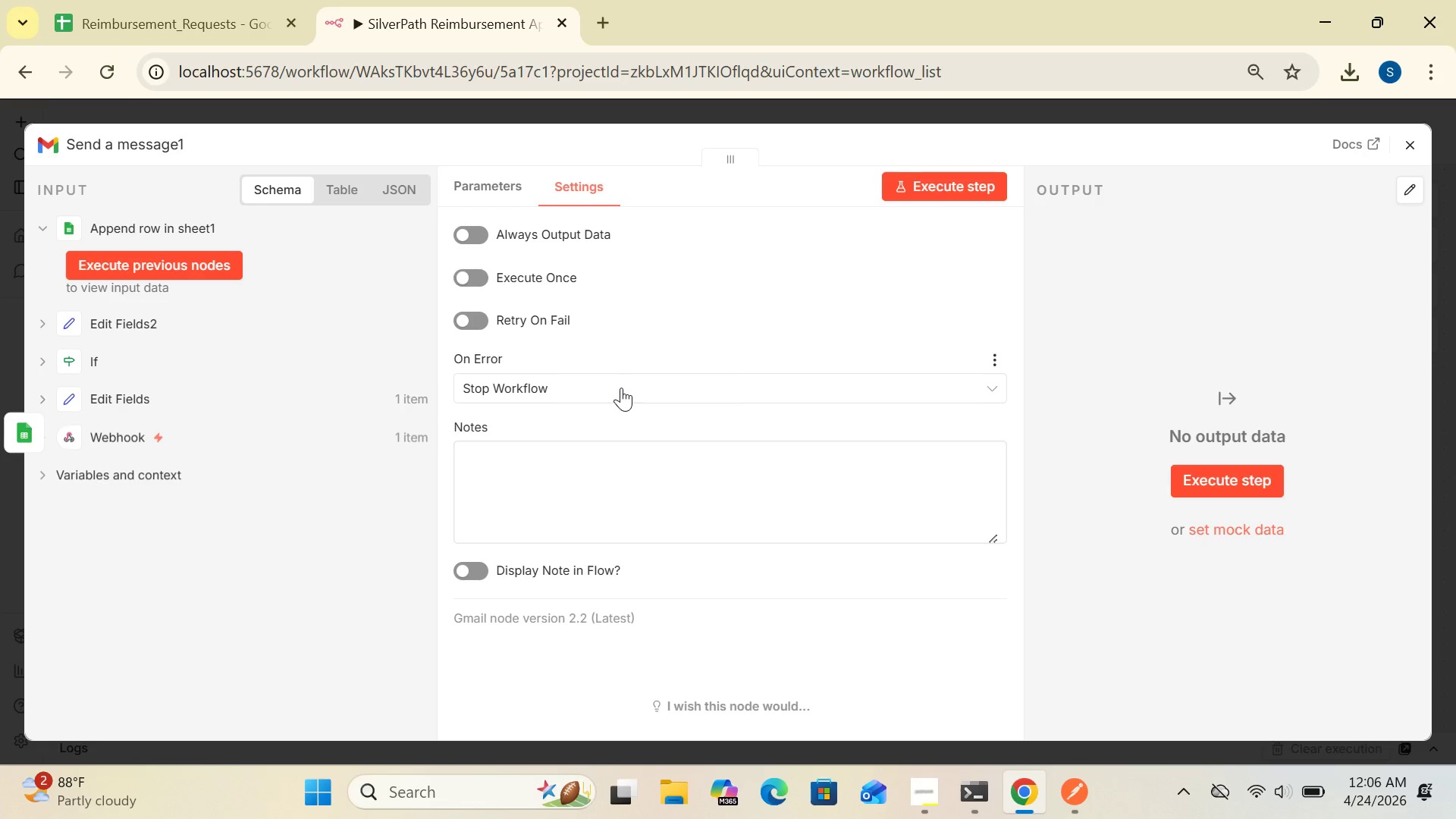 
double_click([621, 388])
 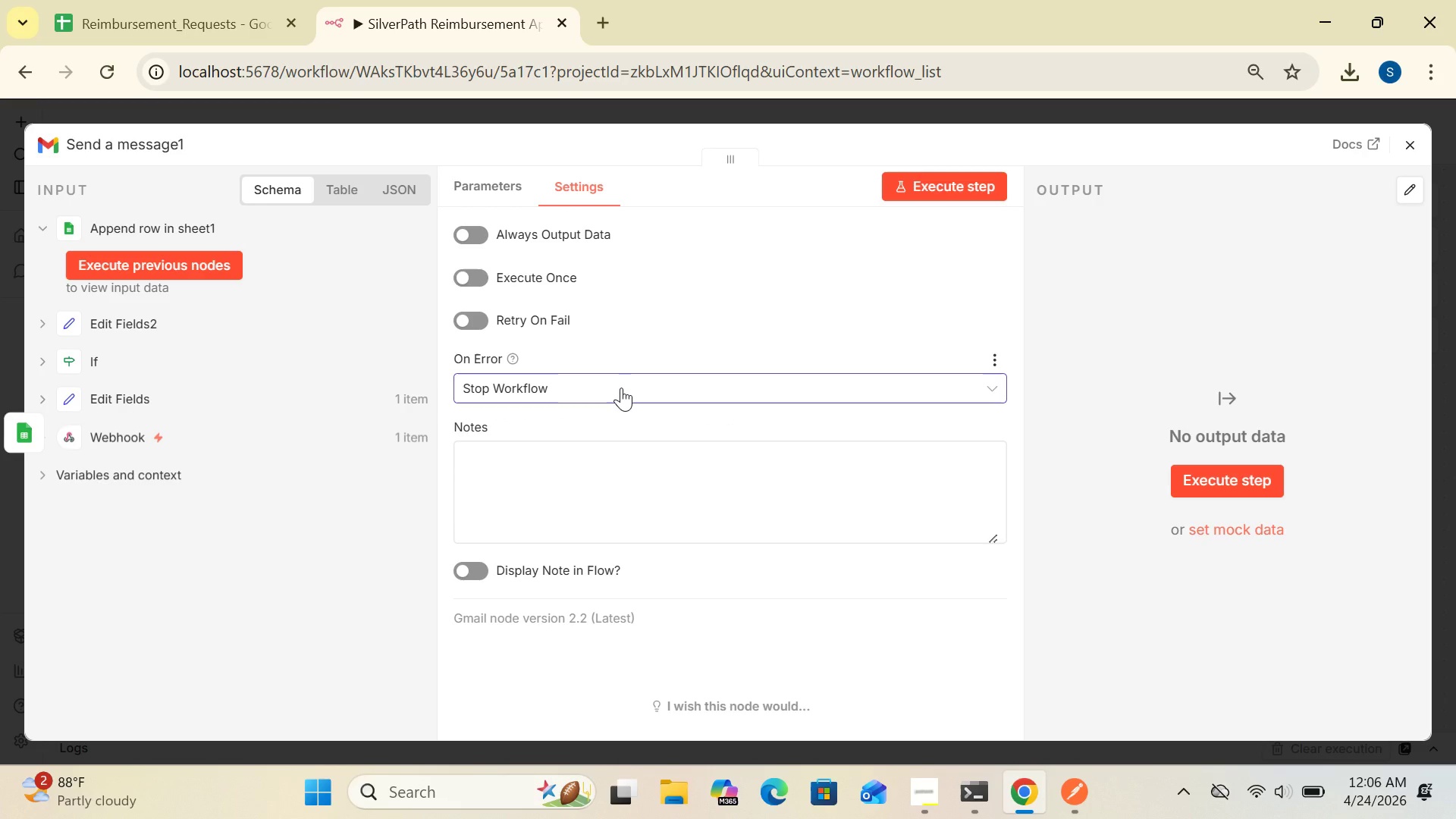 
left_click([621, 388])
 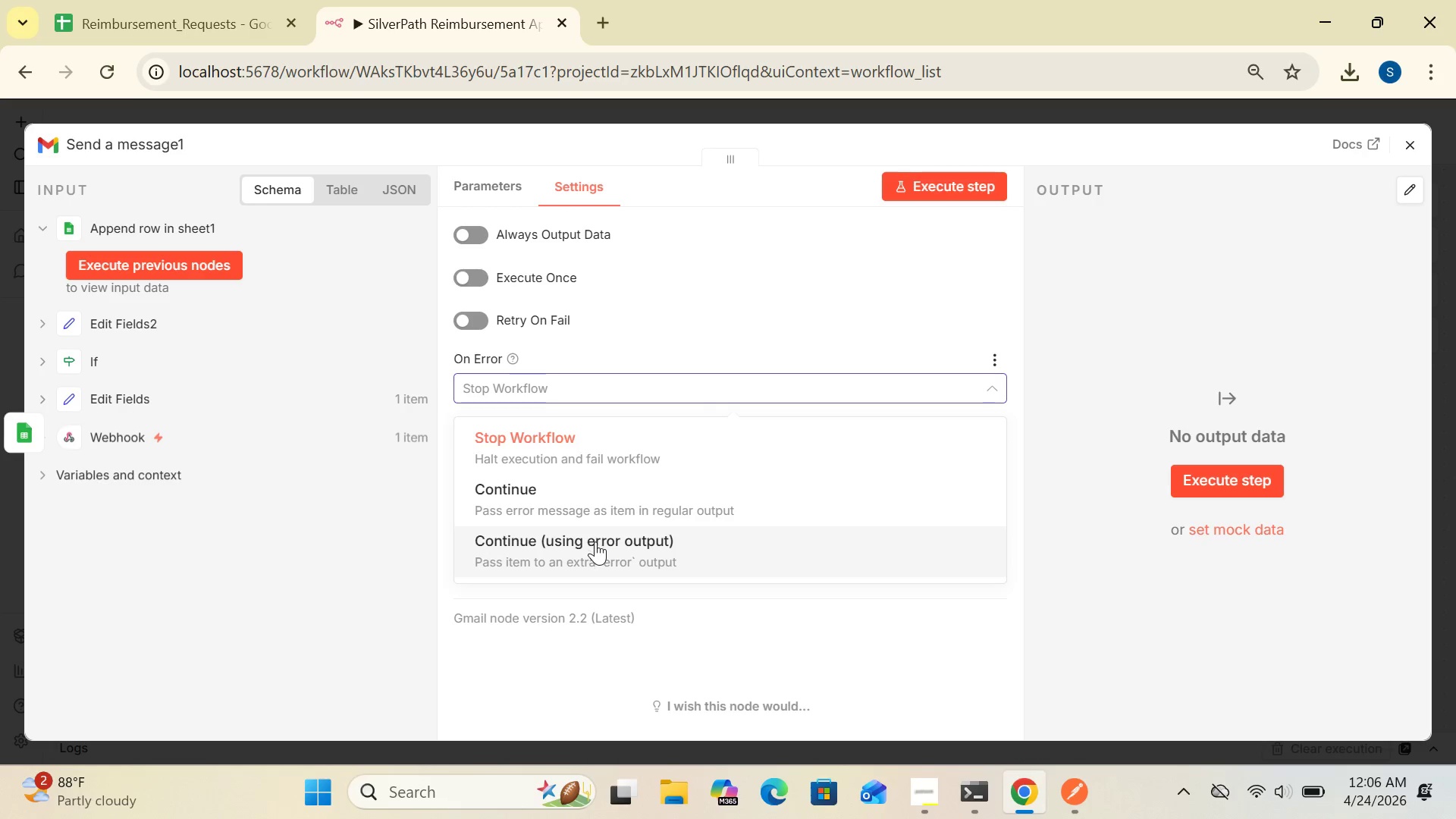 
left_click([595, 541])
 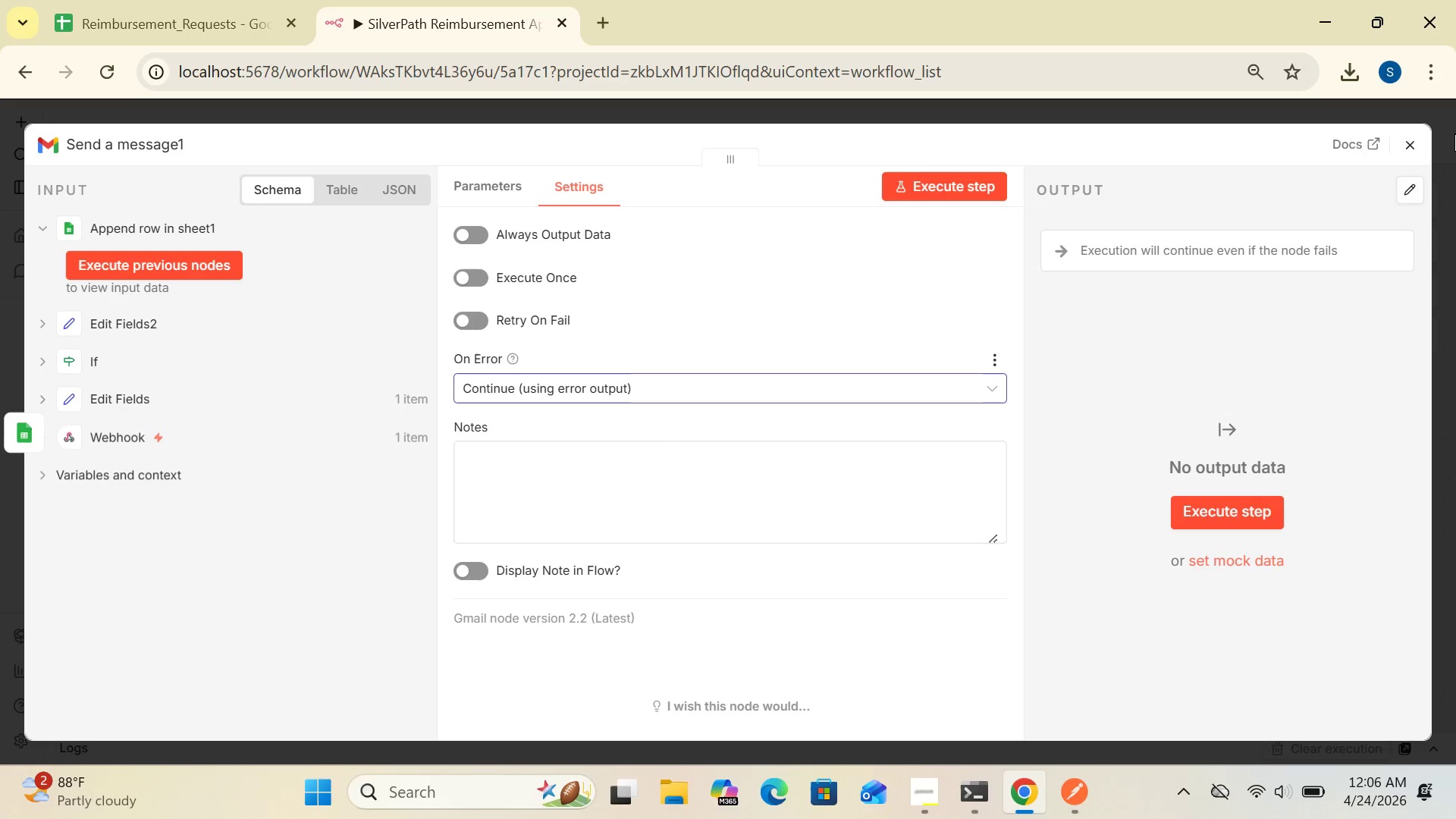 
left_click([1404, 139])
 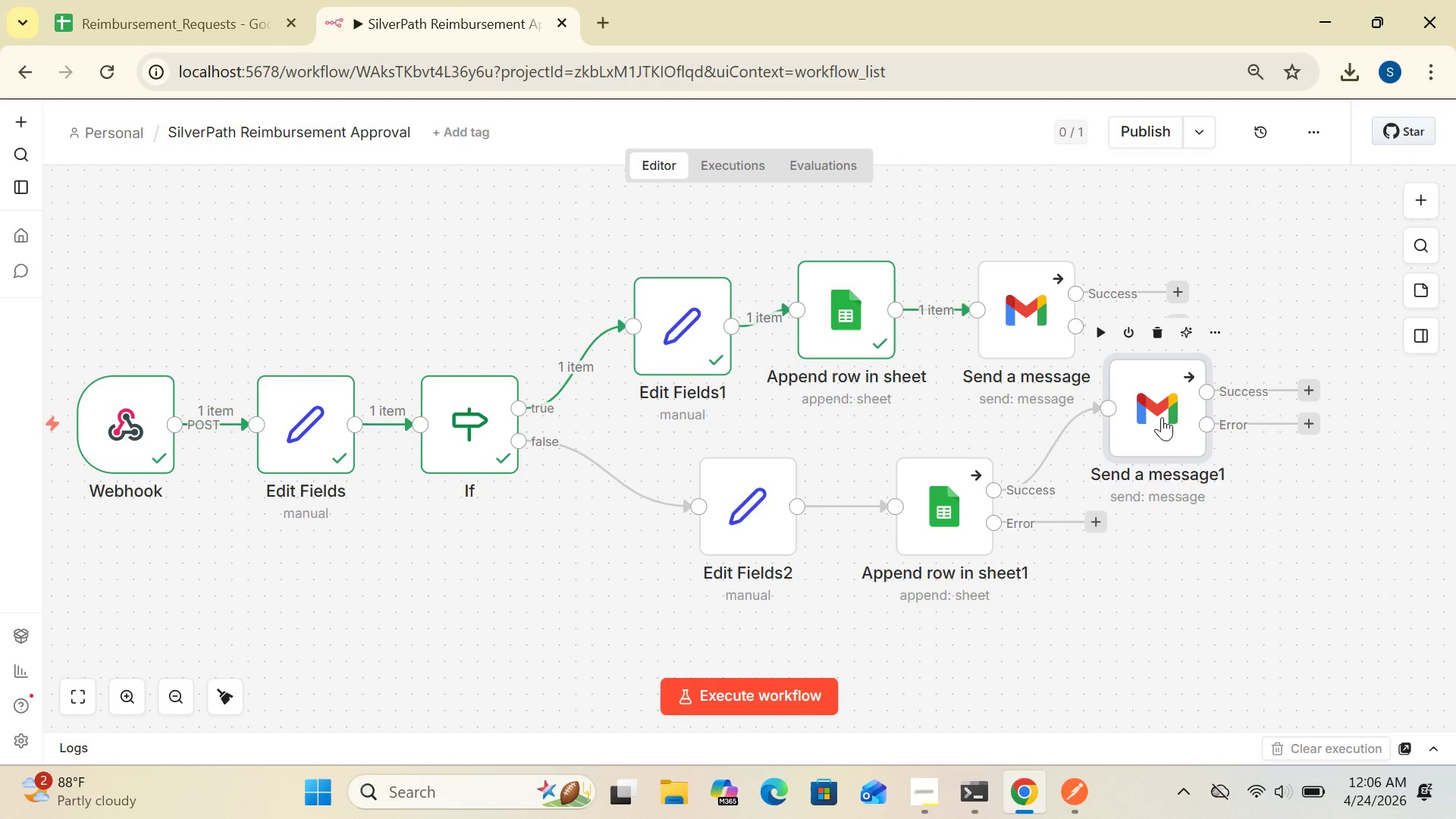 
double_click([1162, 417])
 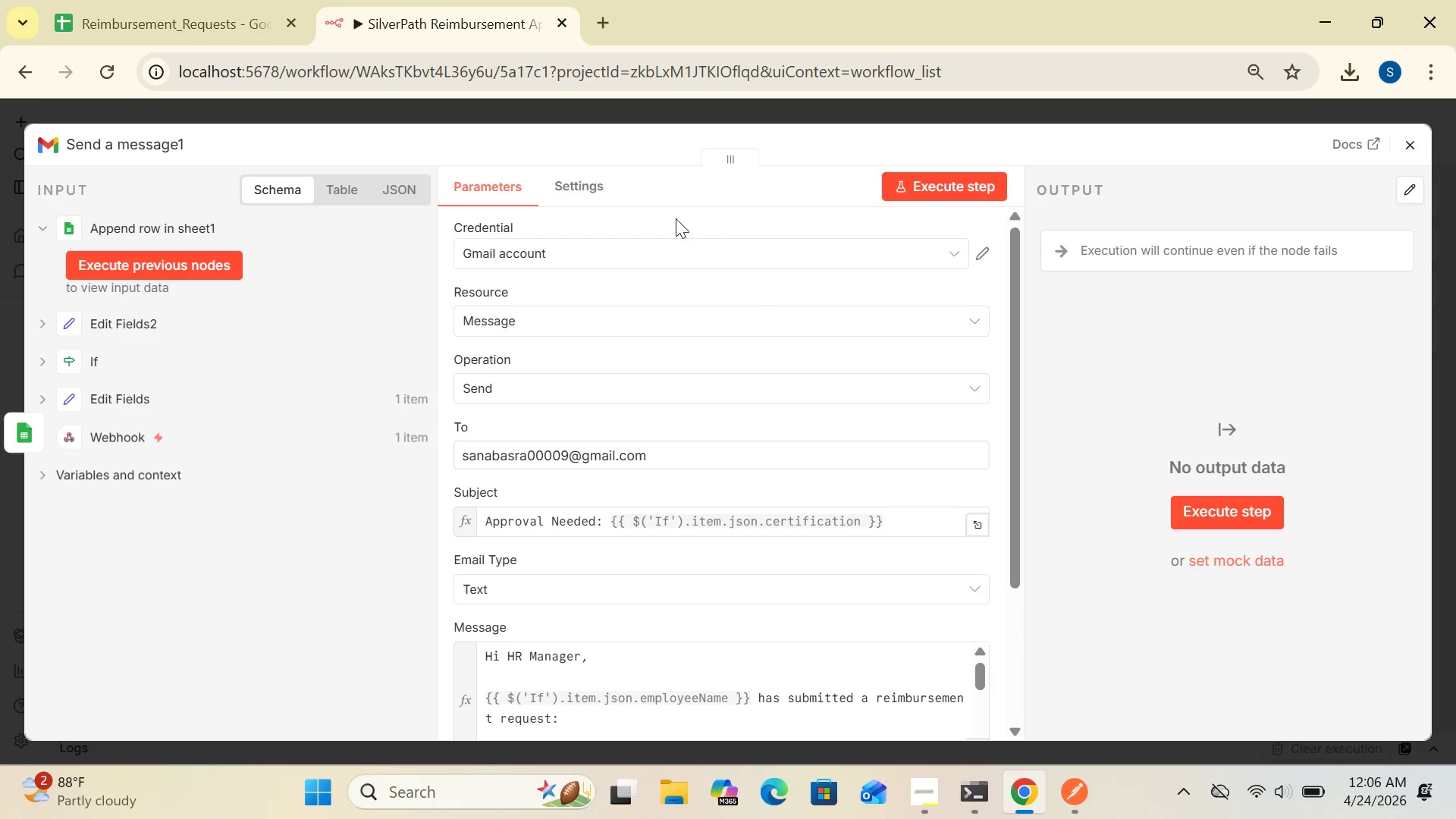 
left_click([598, 187])
 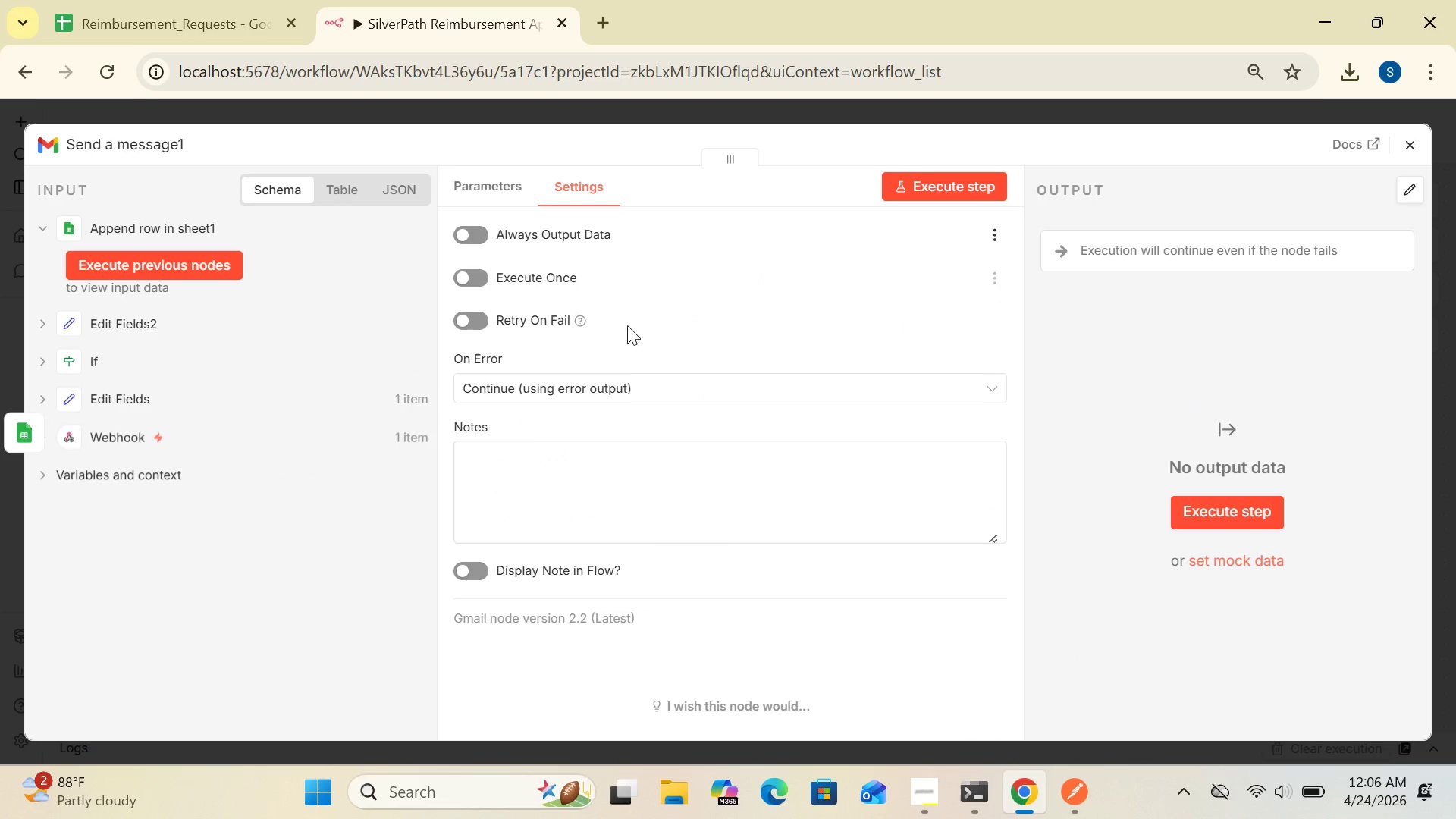 
wait(5.09)
 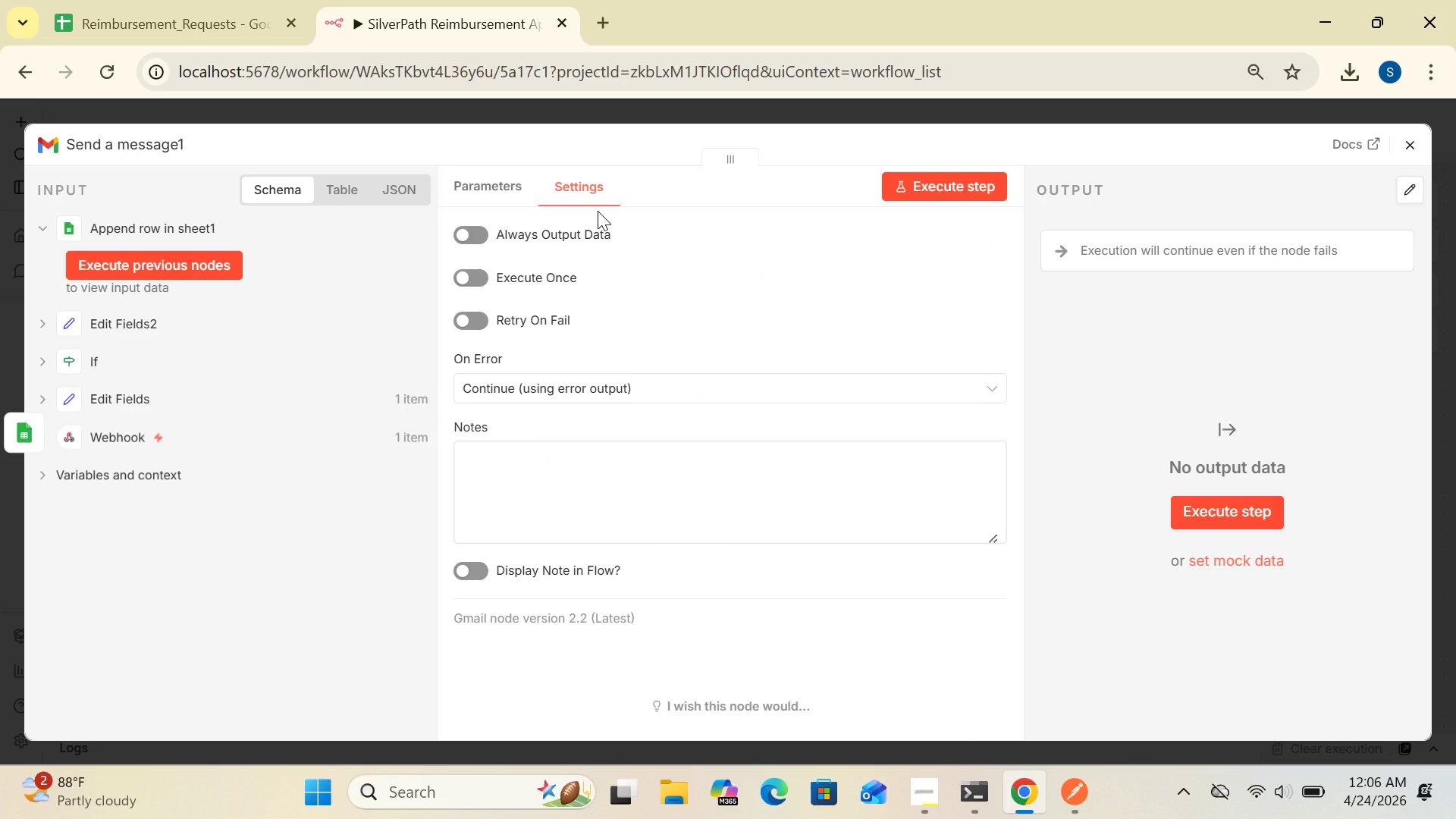 
left_click([623, 387])
 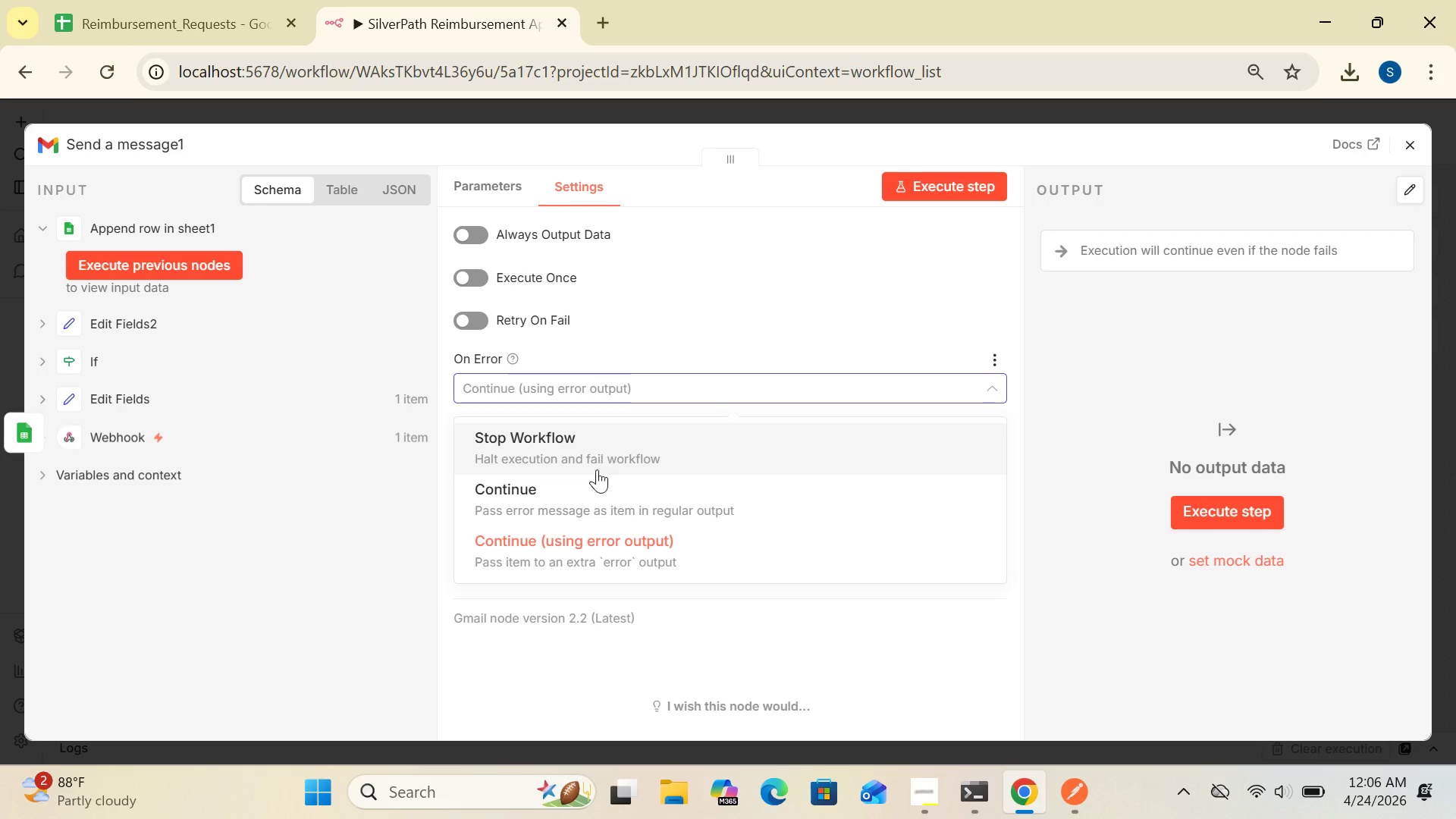 
left_click([583, 507])
 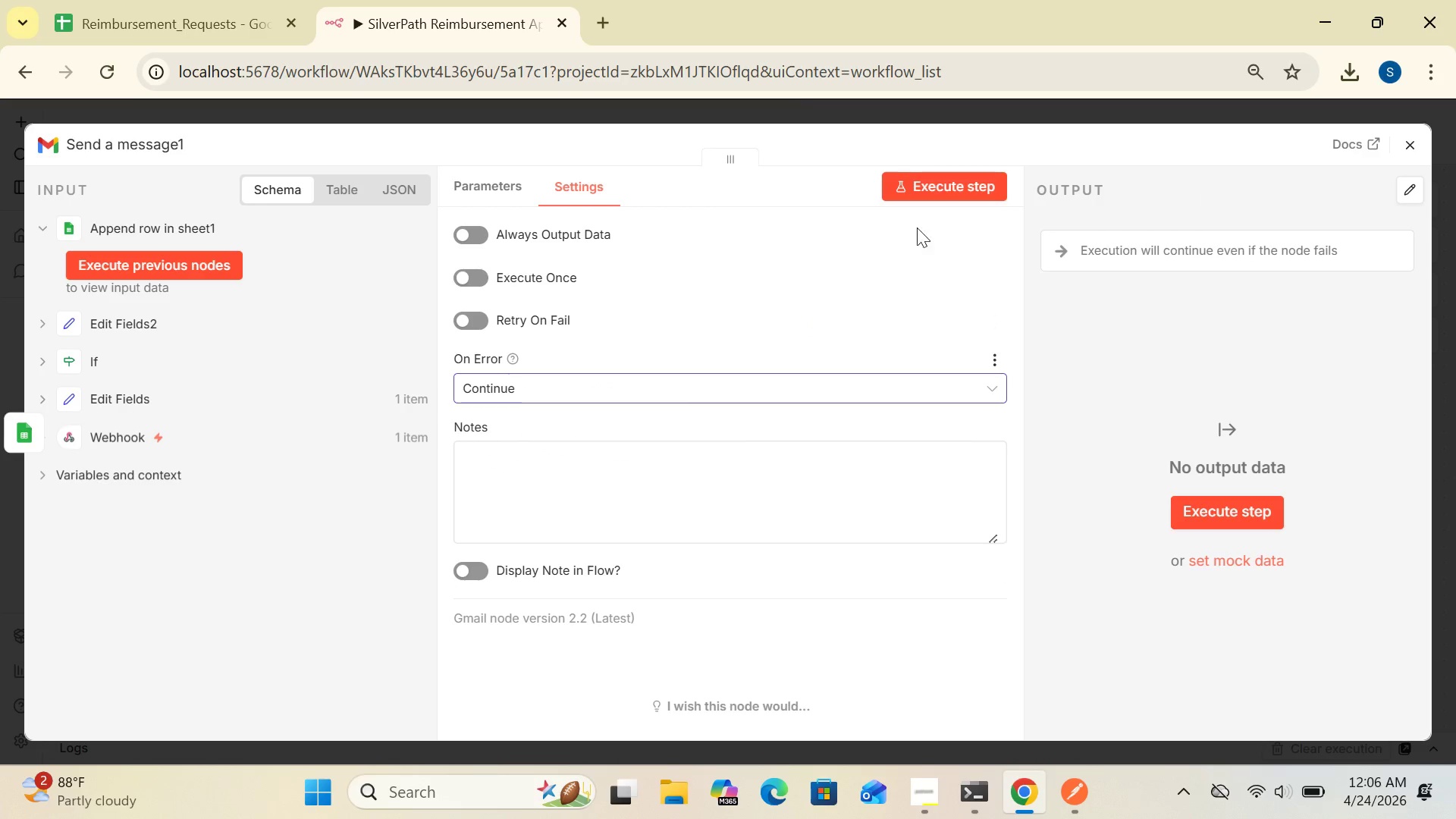 
wait(5.98)
 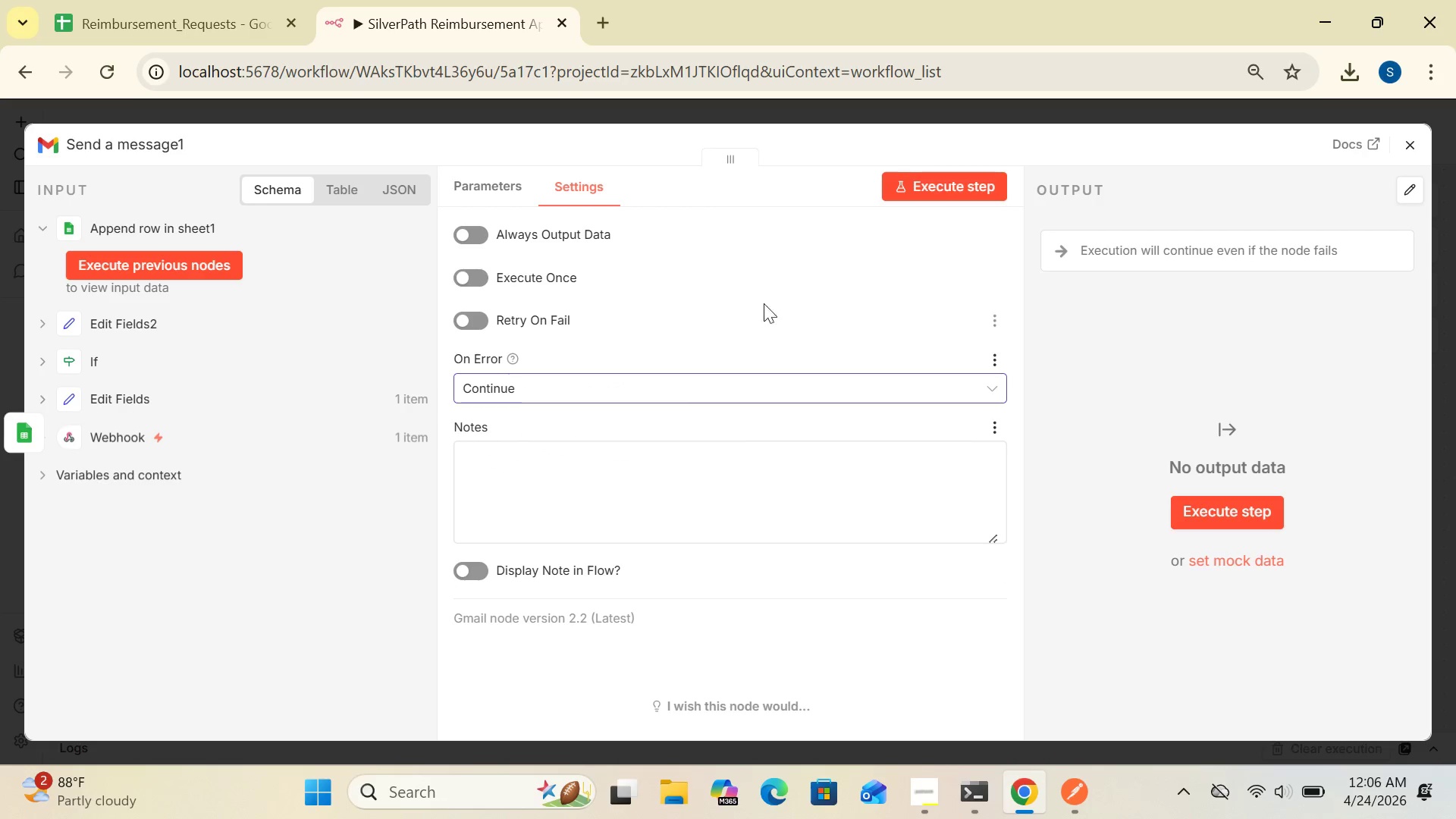 
left_click([515, 177])
 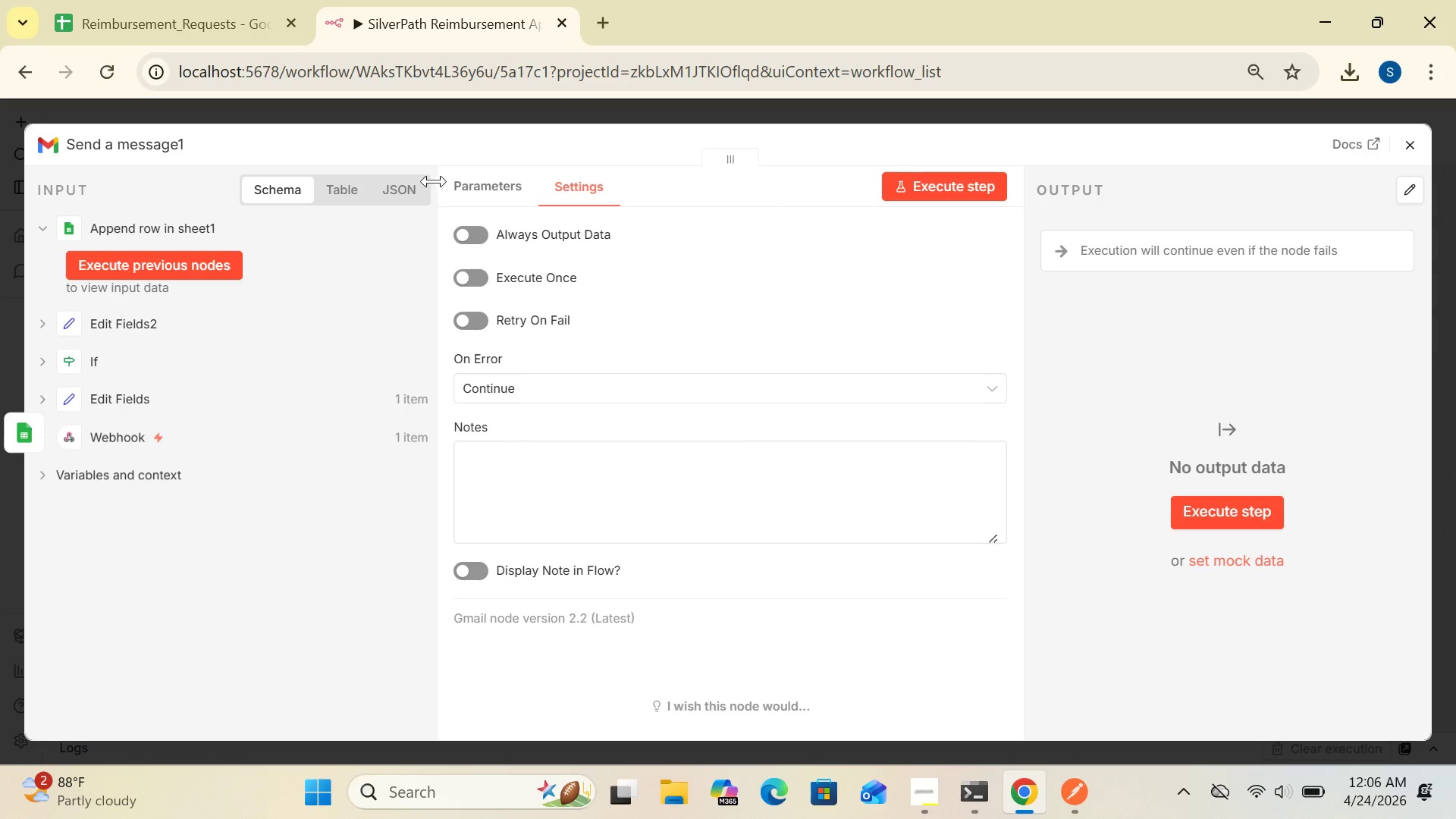 
left_click([471, 181])
 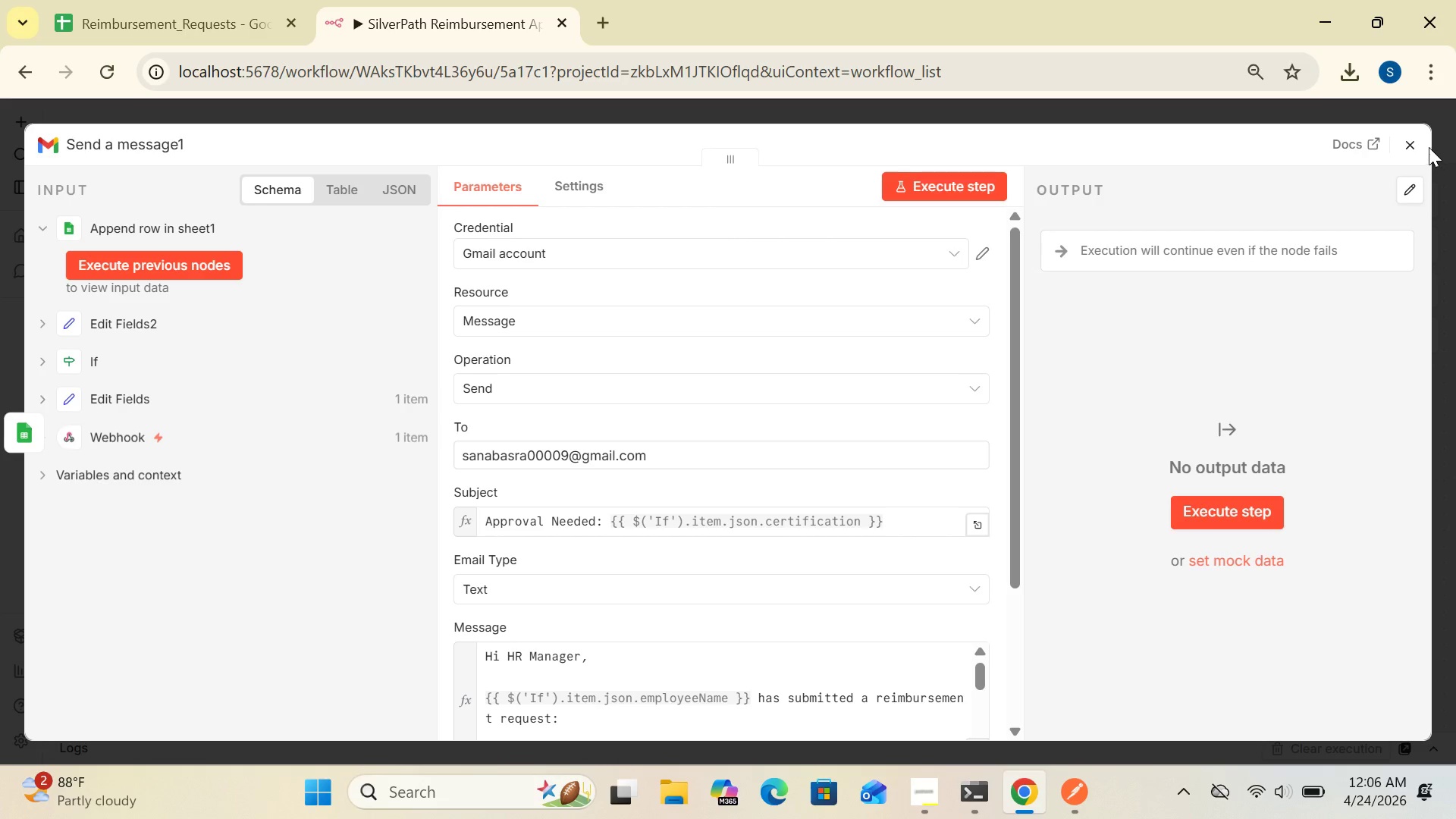 
left_click([1417, 140])
 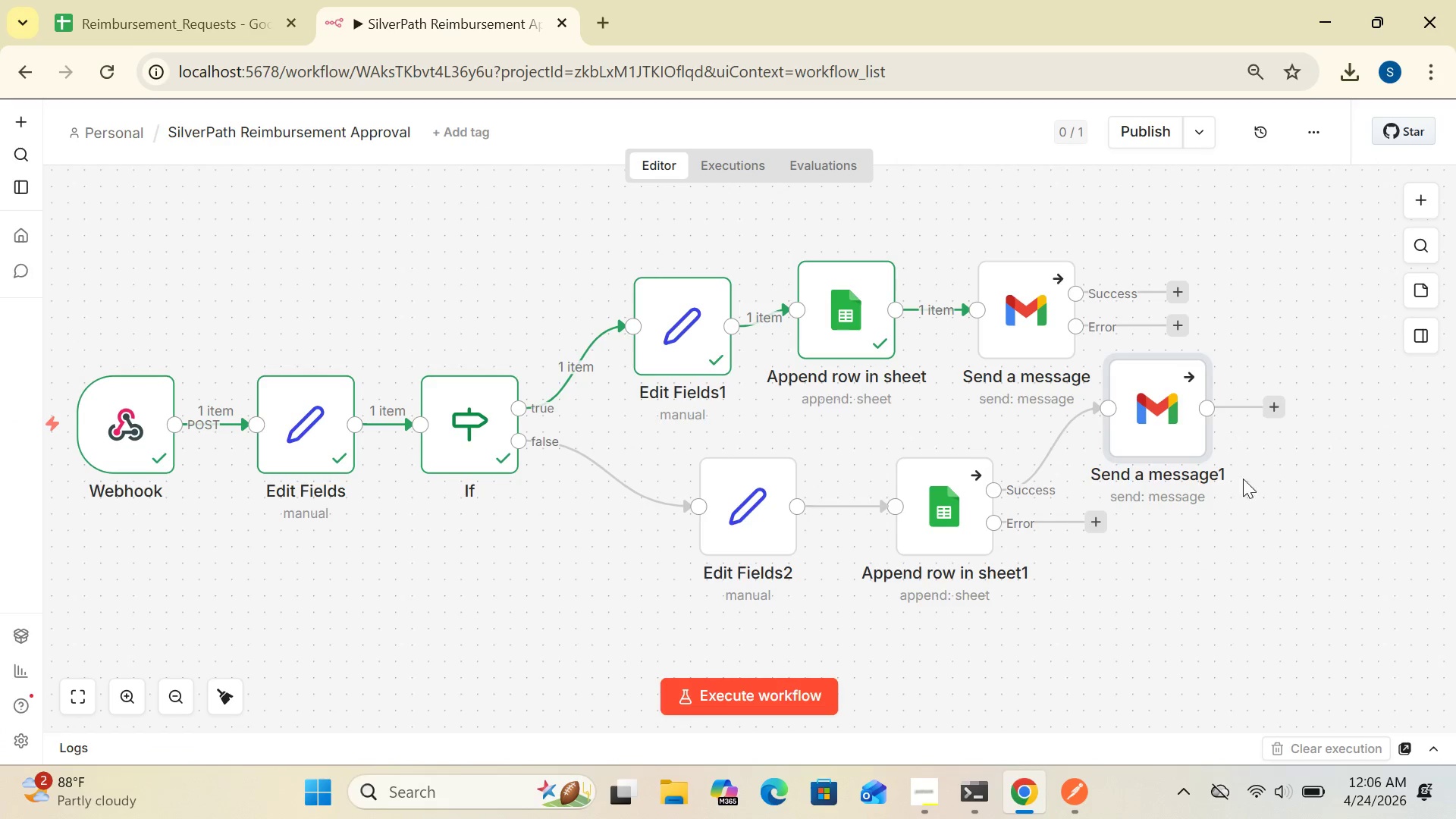 
left_click_drag(start_coordinate=[1169, 434], to_coordinate=[1216, 481])
 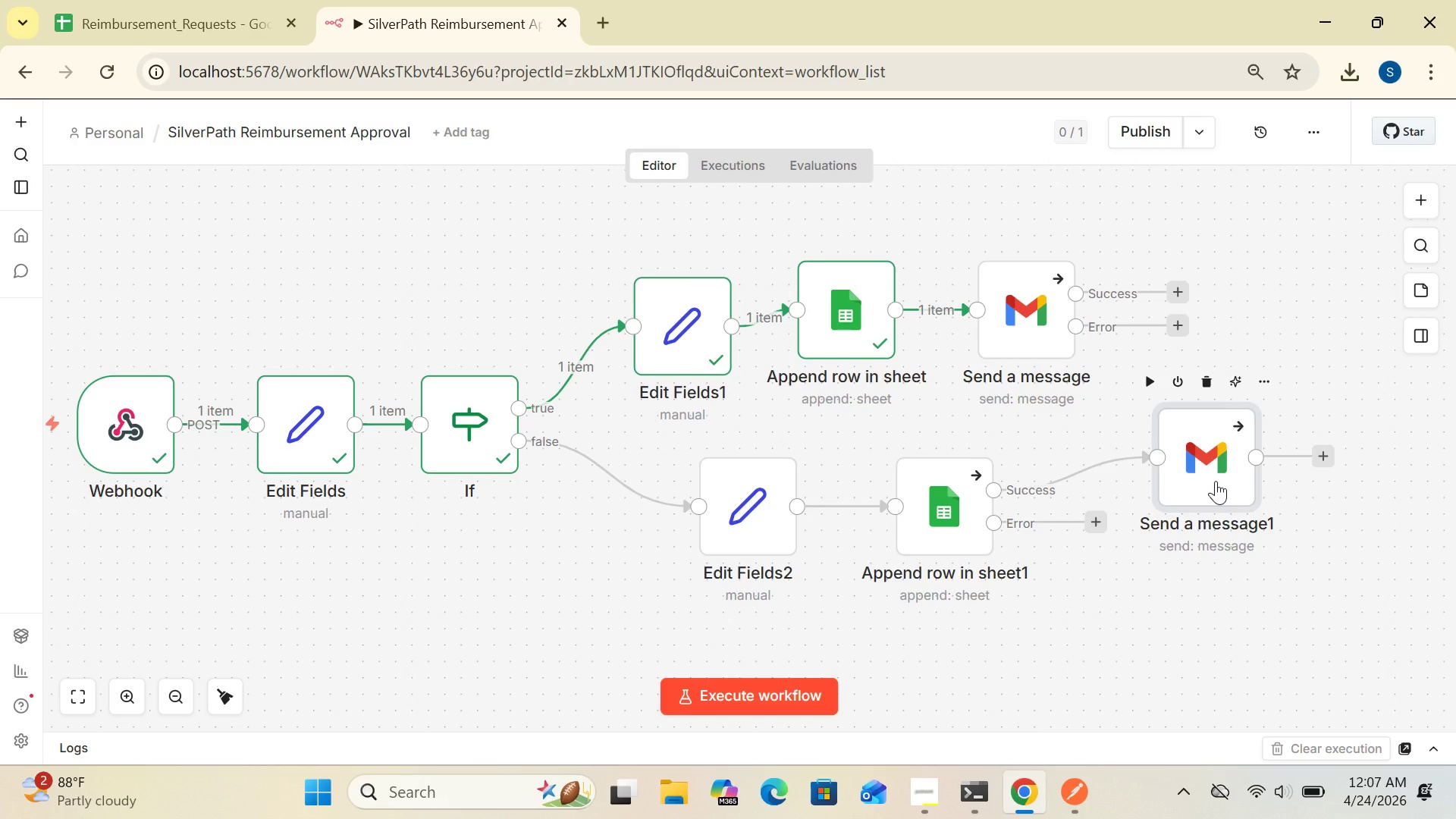 
wait(19.61)
 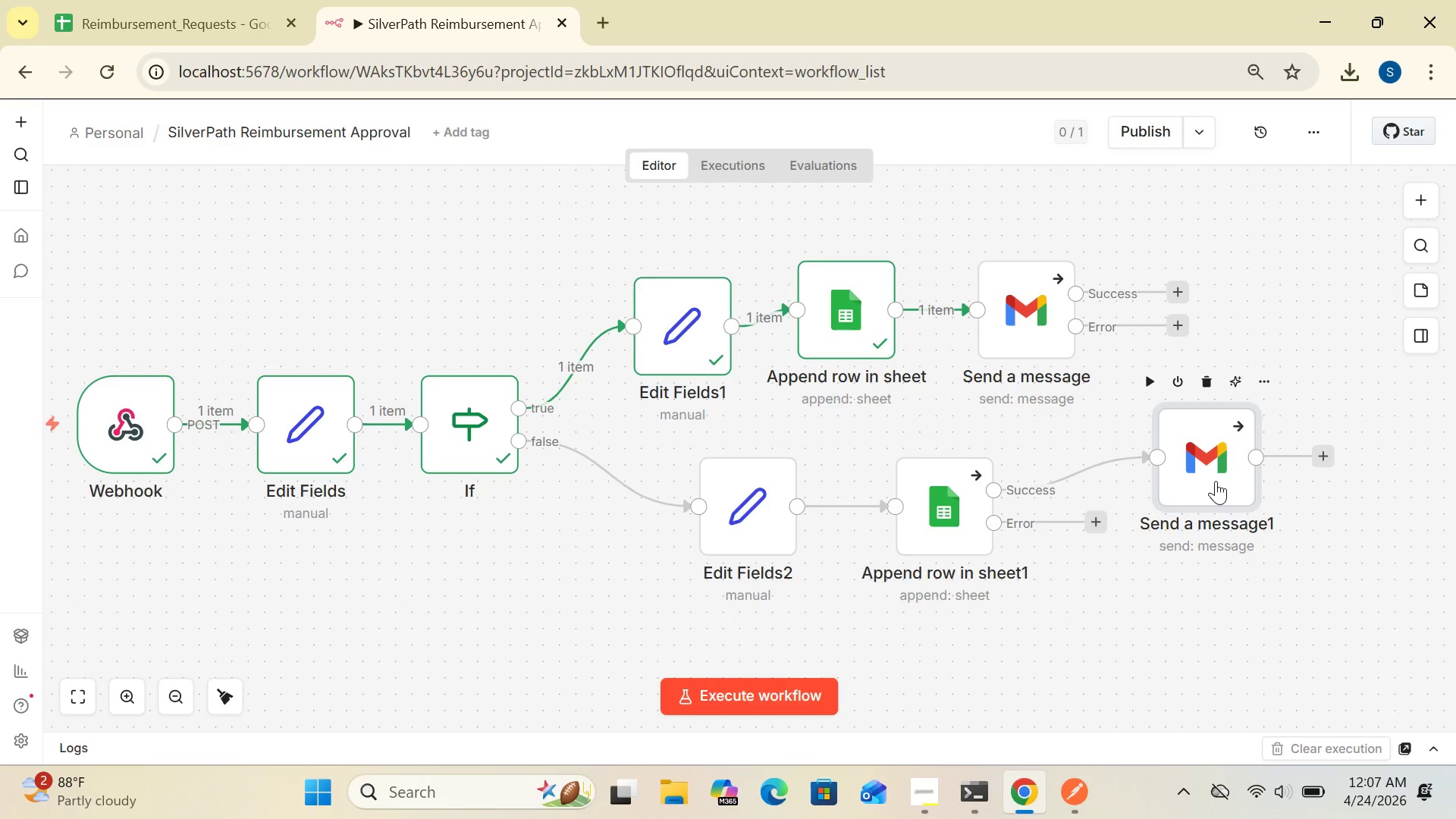 
left_click([938, 512])
 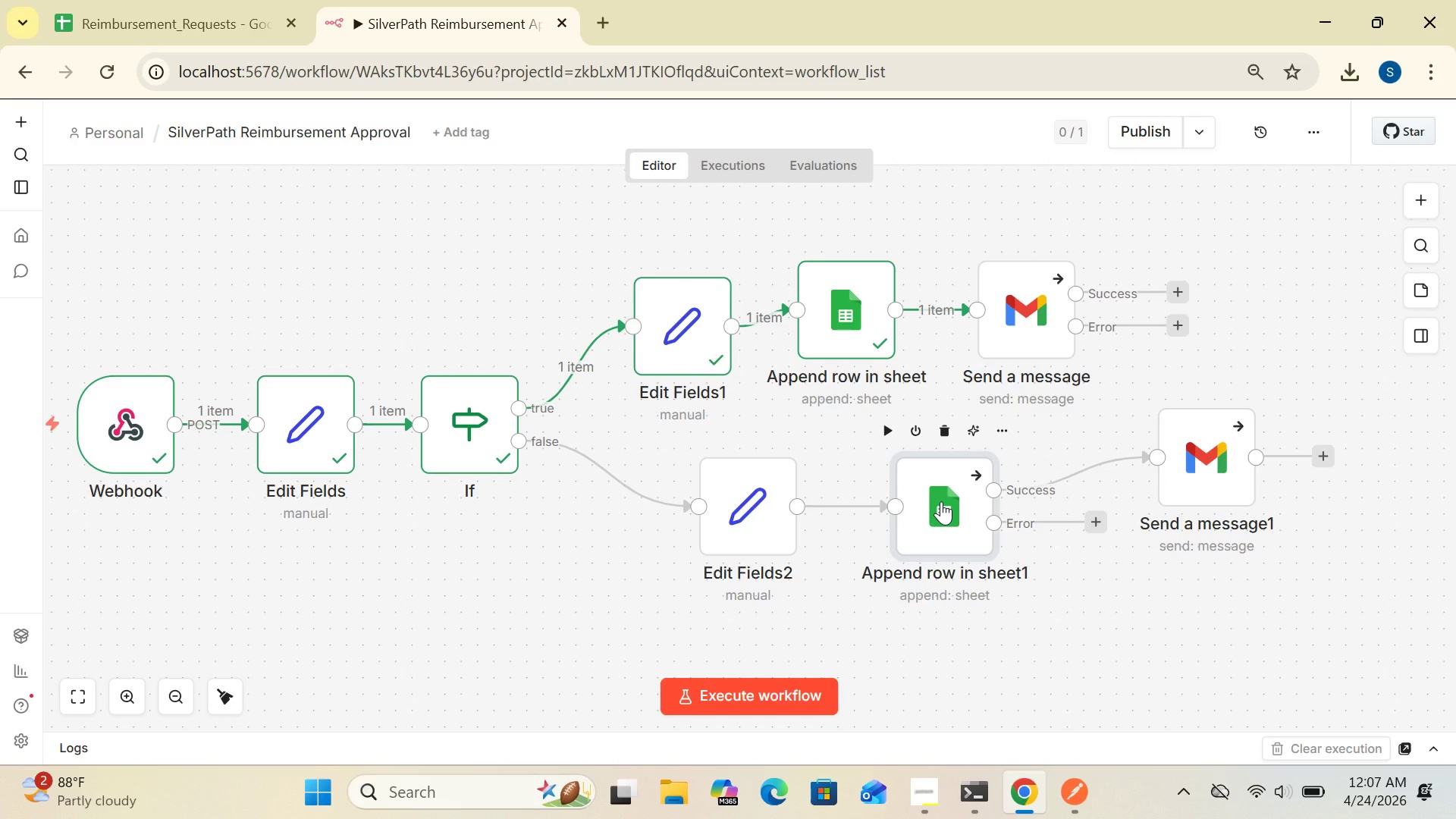 
double_click([941, 501])
 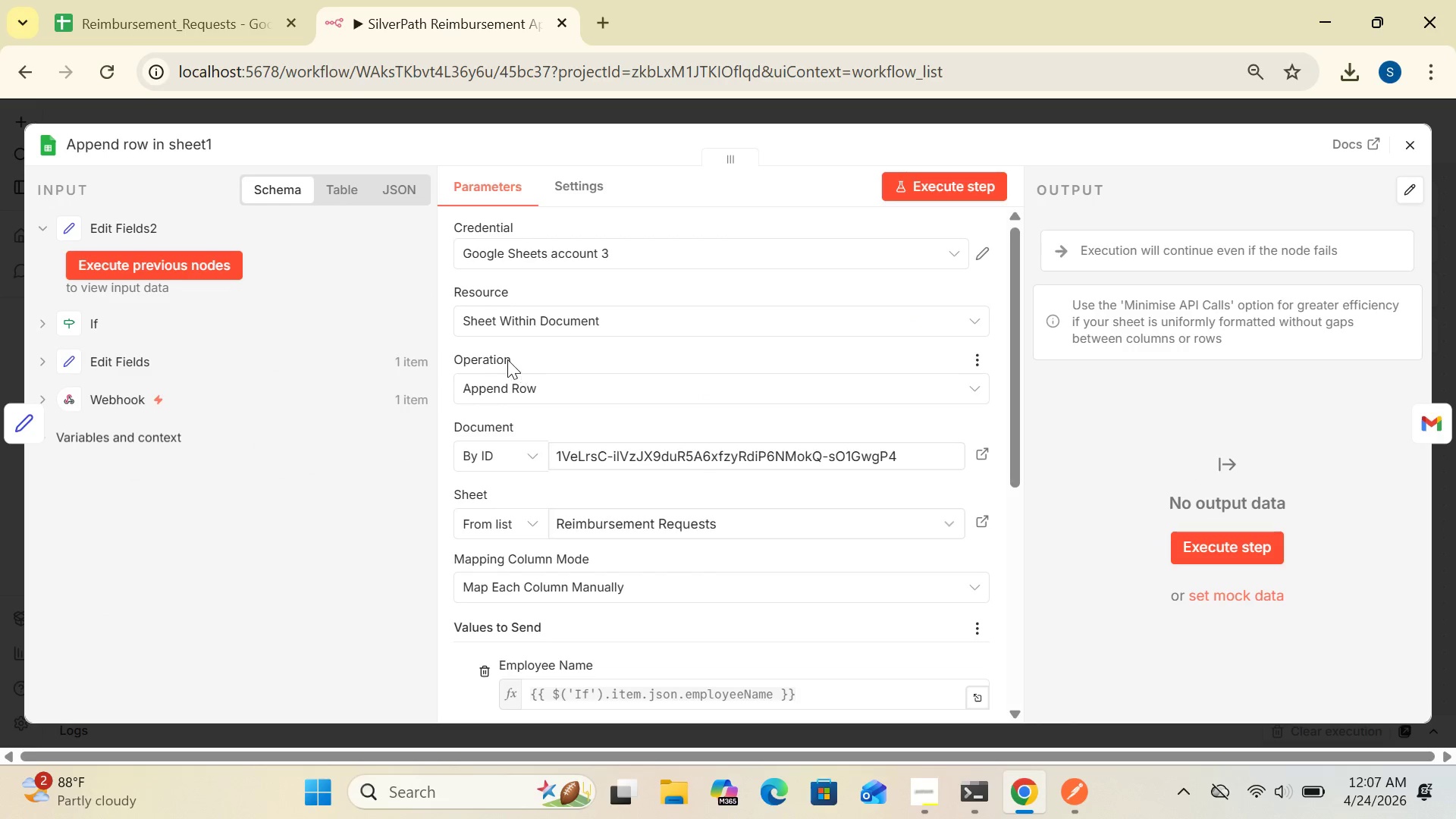 
left_click([583, 182])
 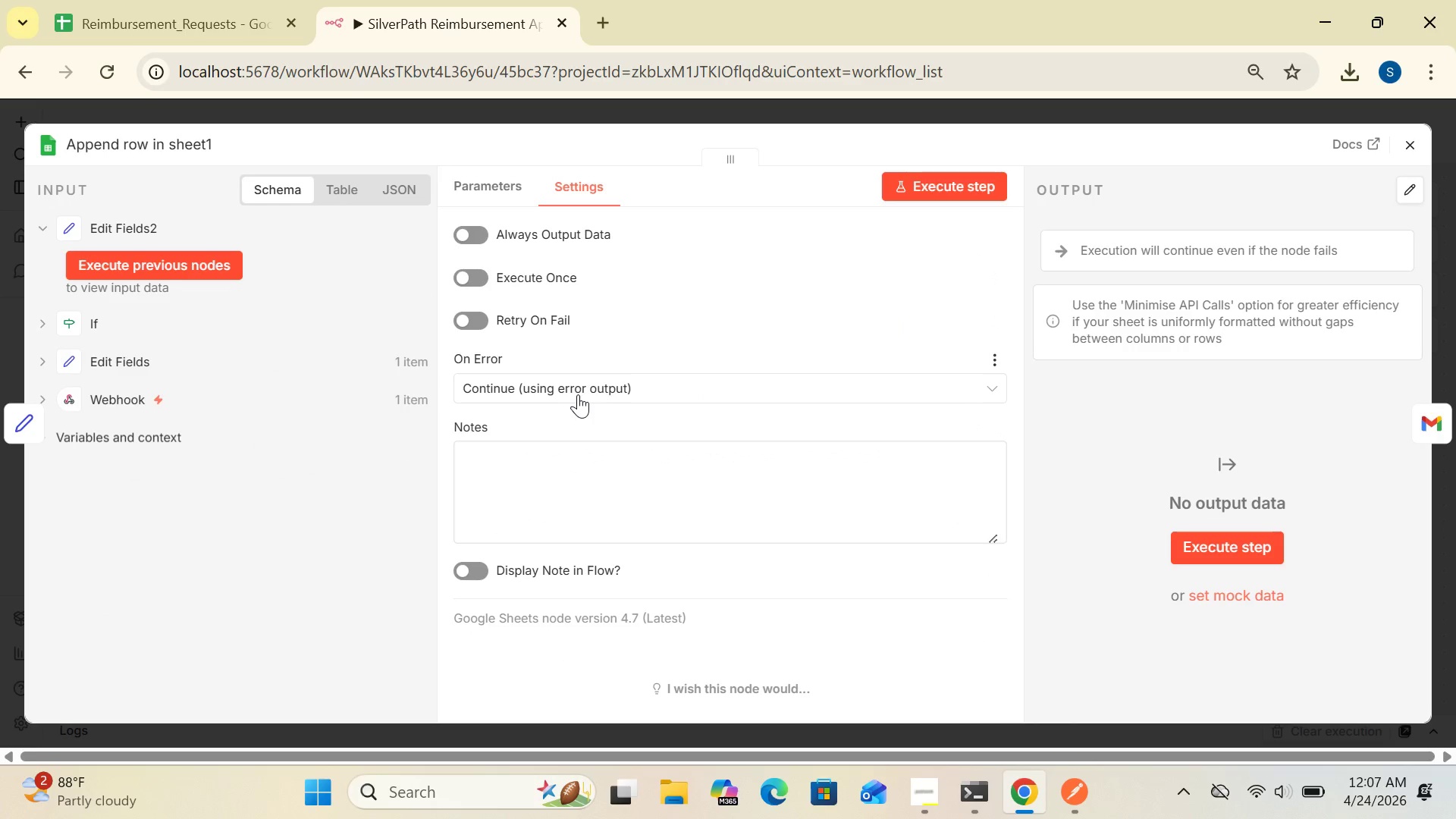 
left_click([577, 384])
 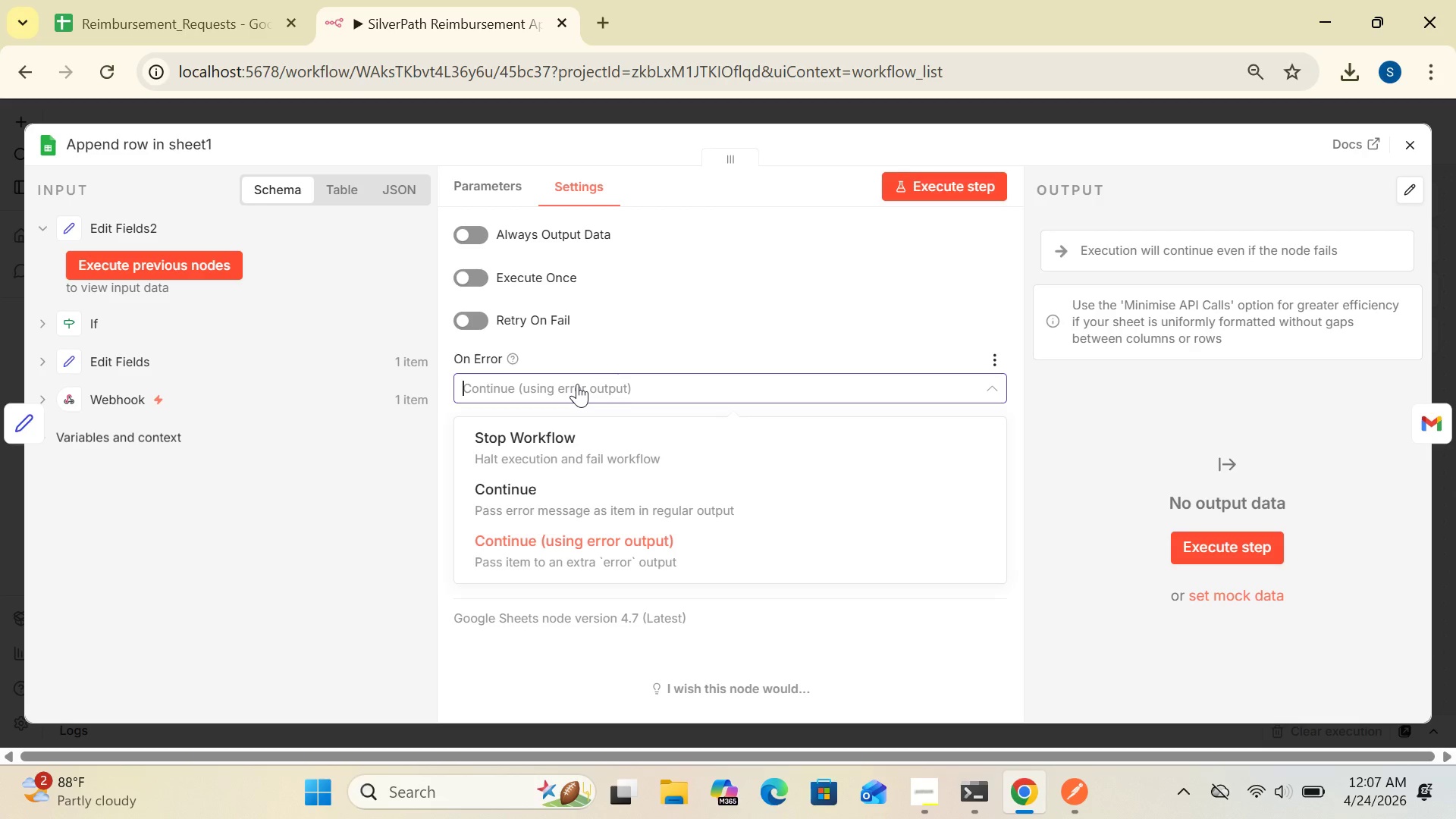 
wait(17.66)
 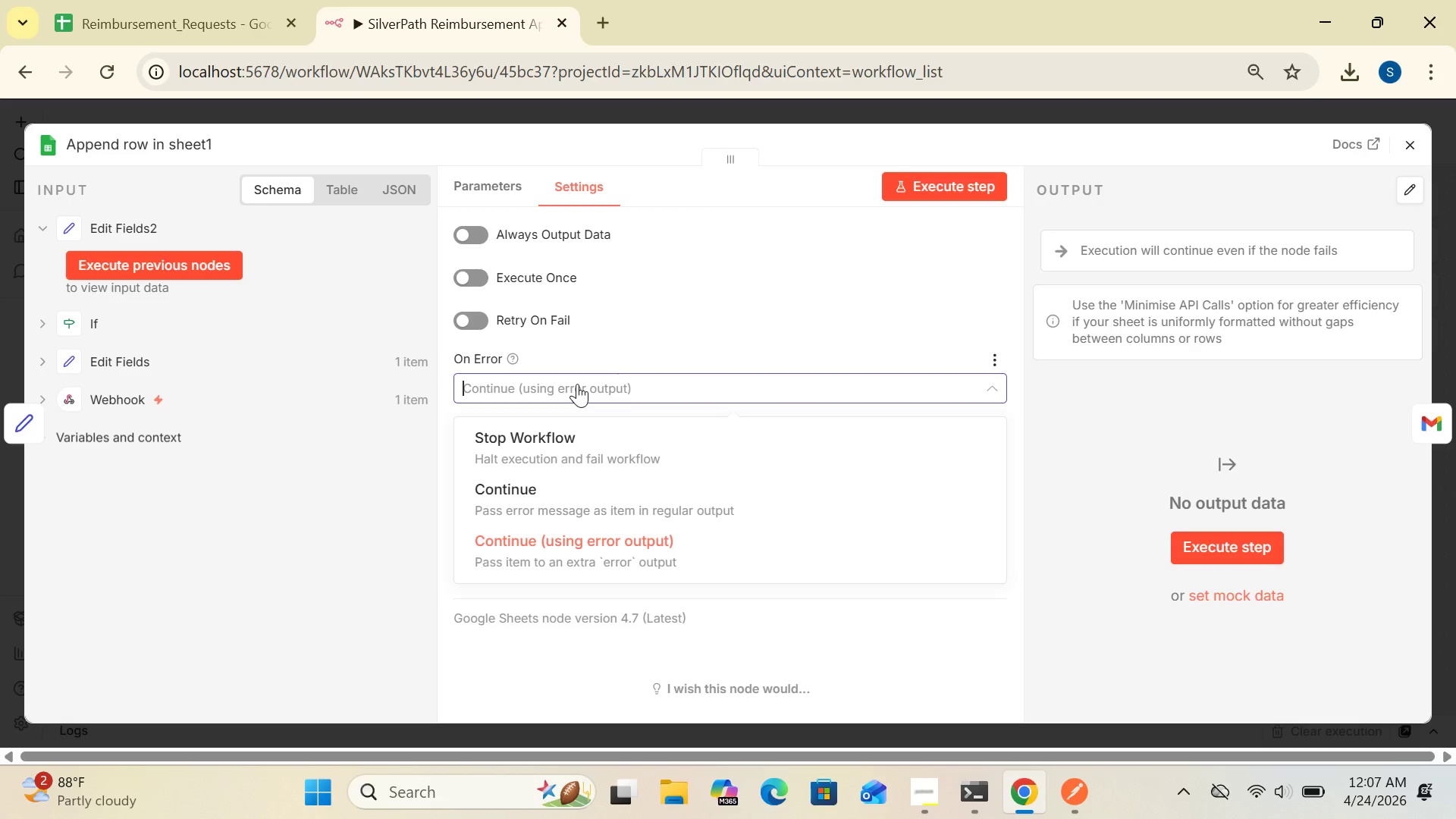 
left_click([1414, 138])
 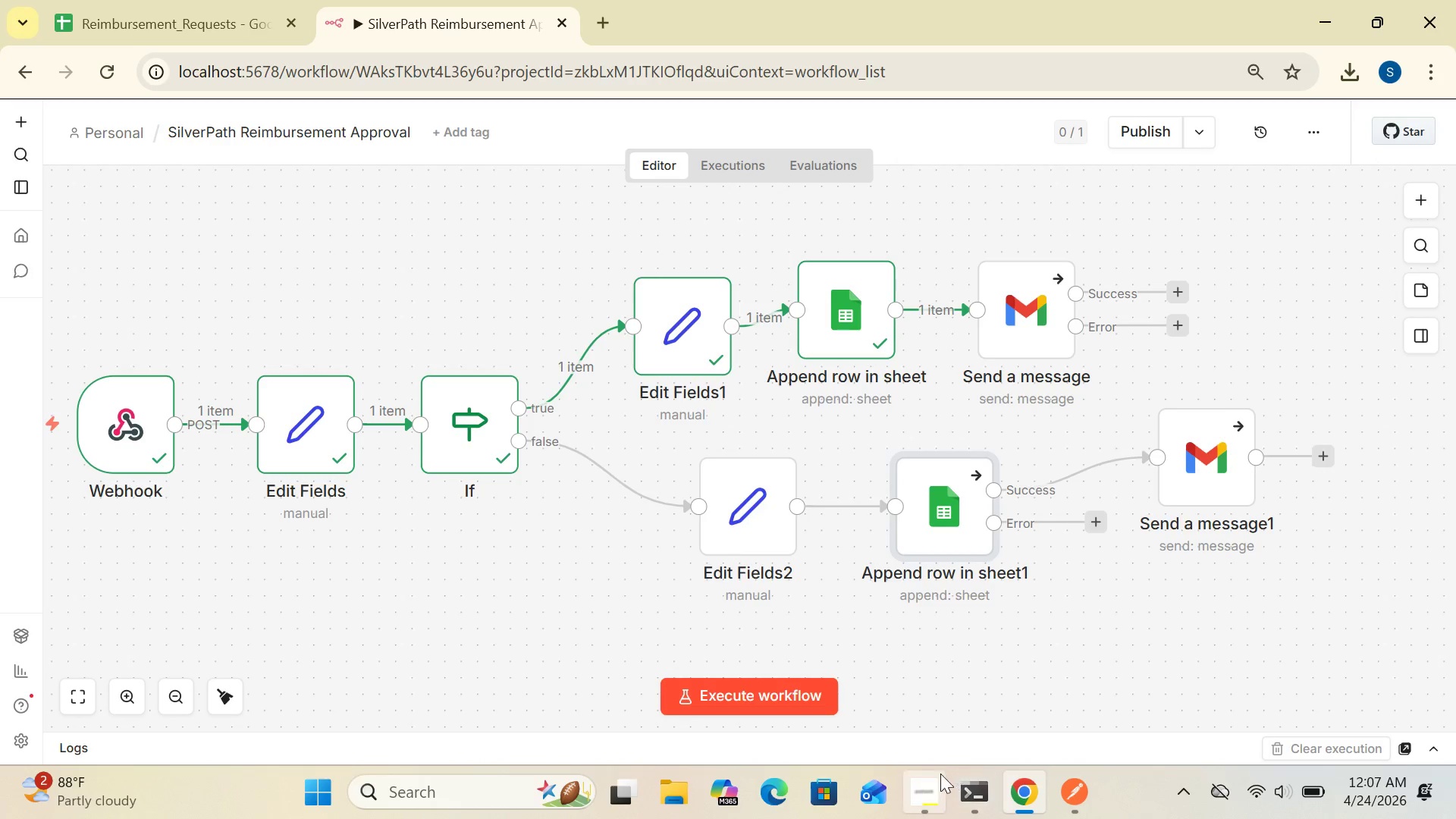 
left_click([924, 790])